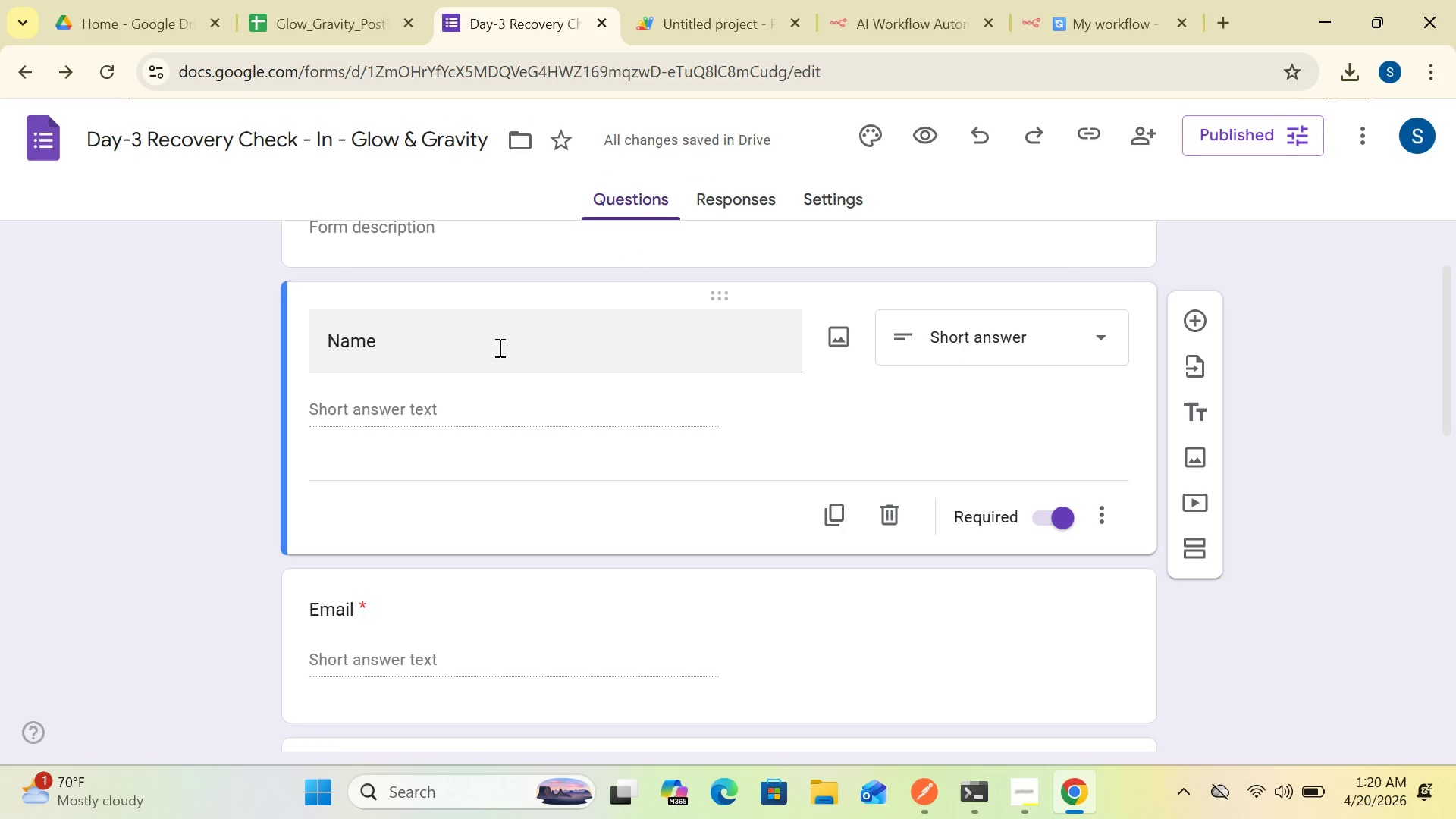 
wait(12.14)
 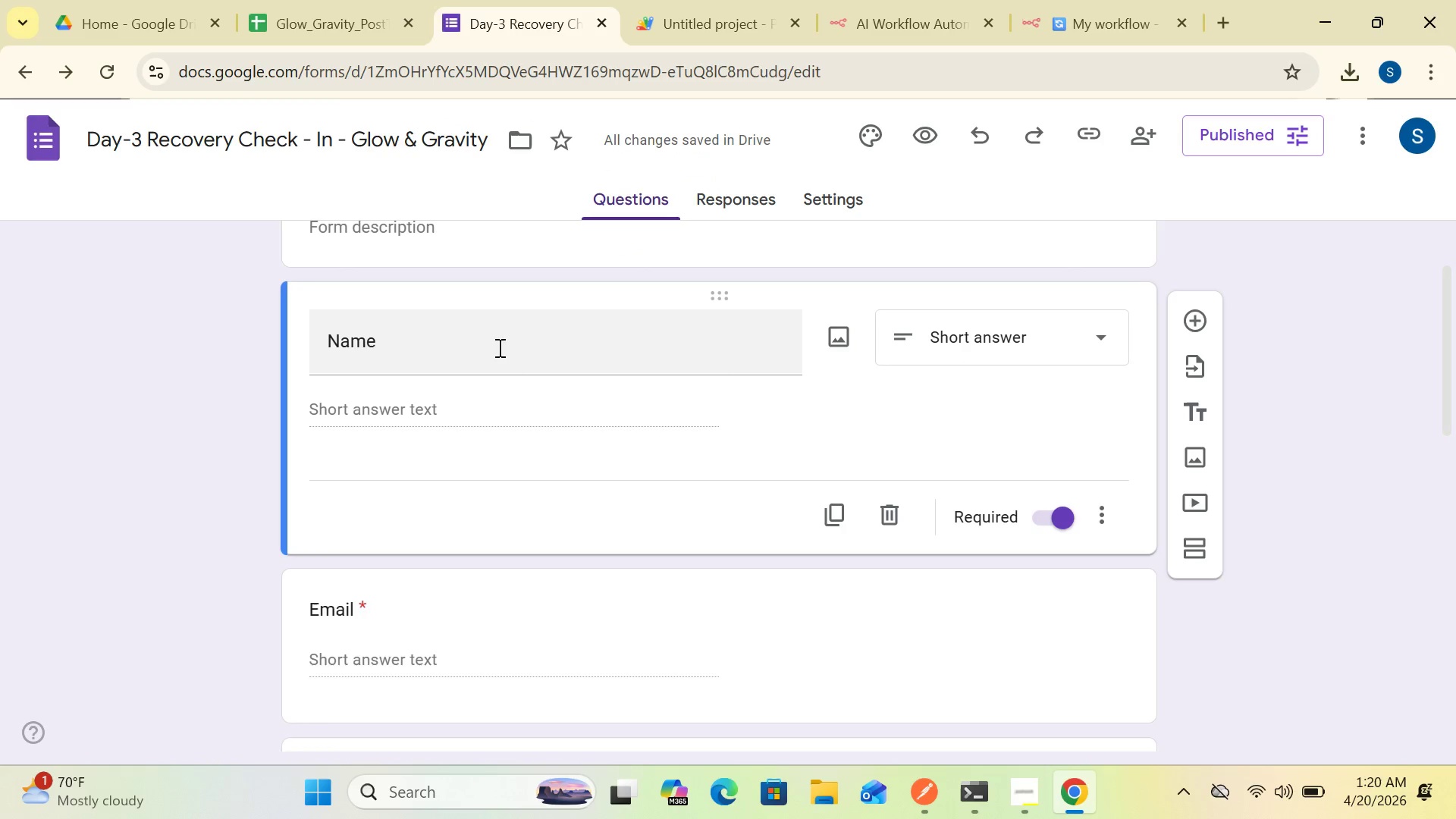 
left_click([1223, 27])
 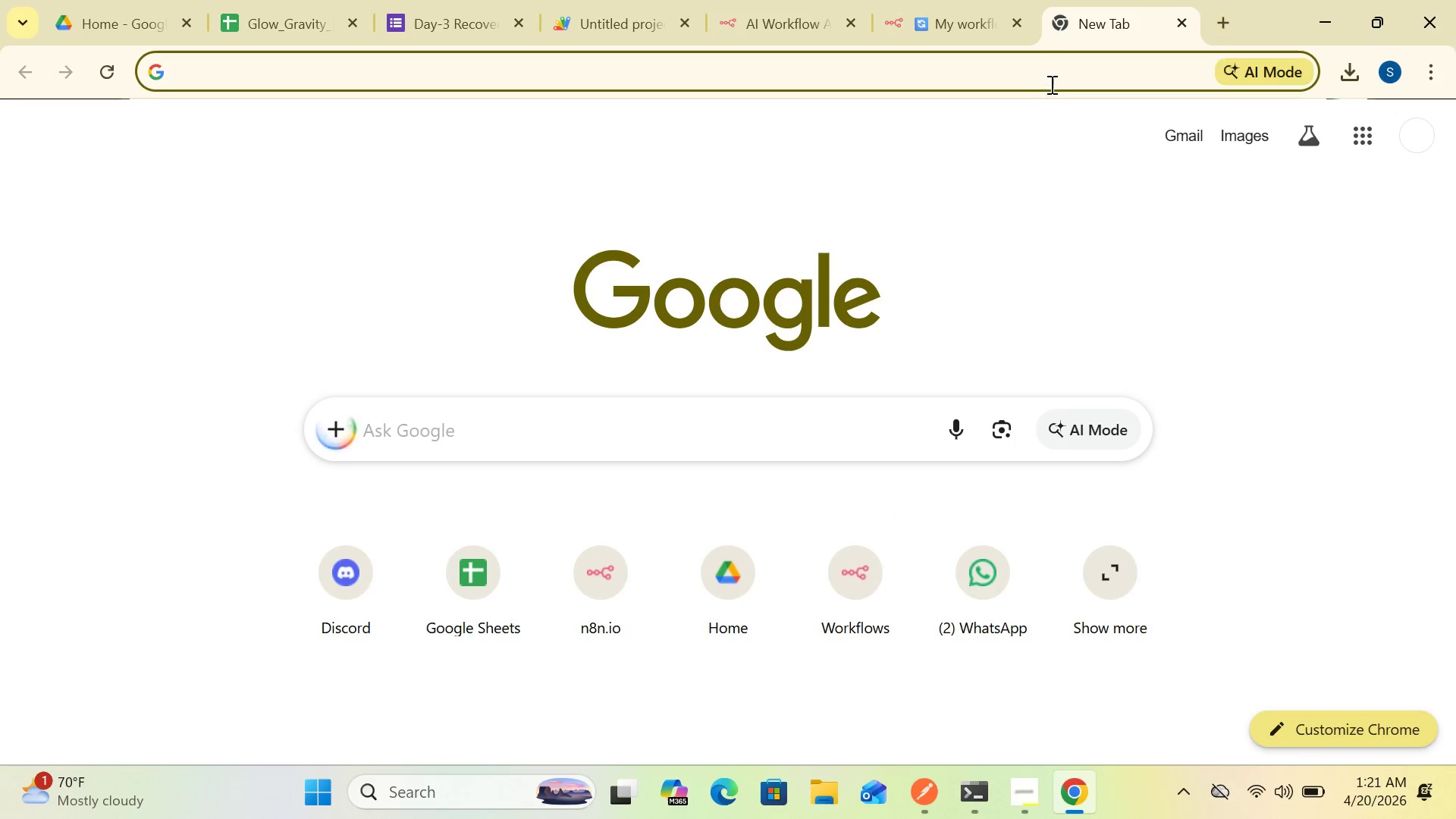 
left_click([1050, 82])
 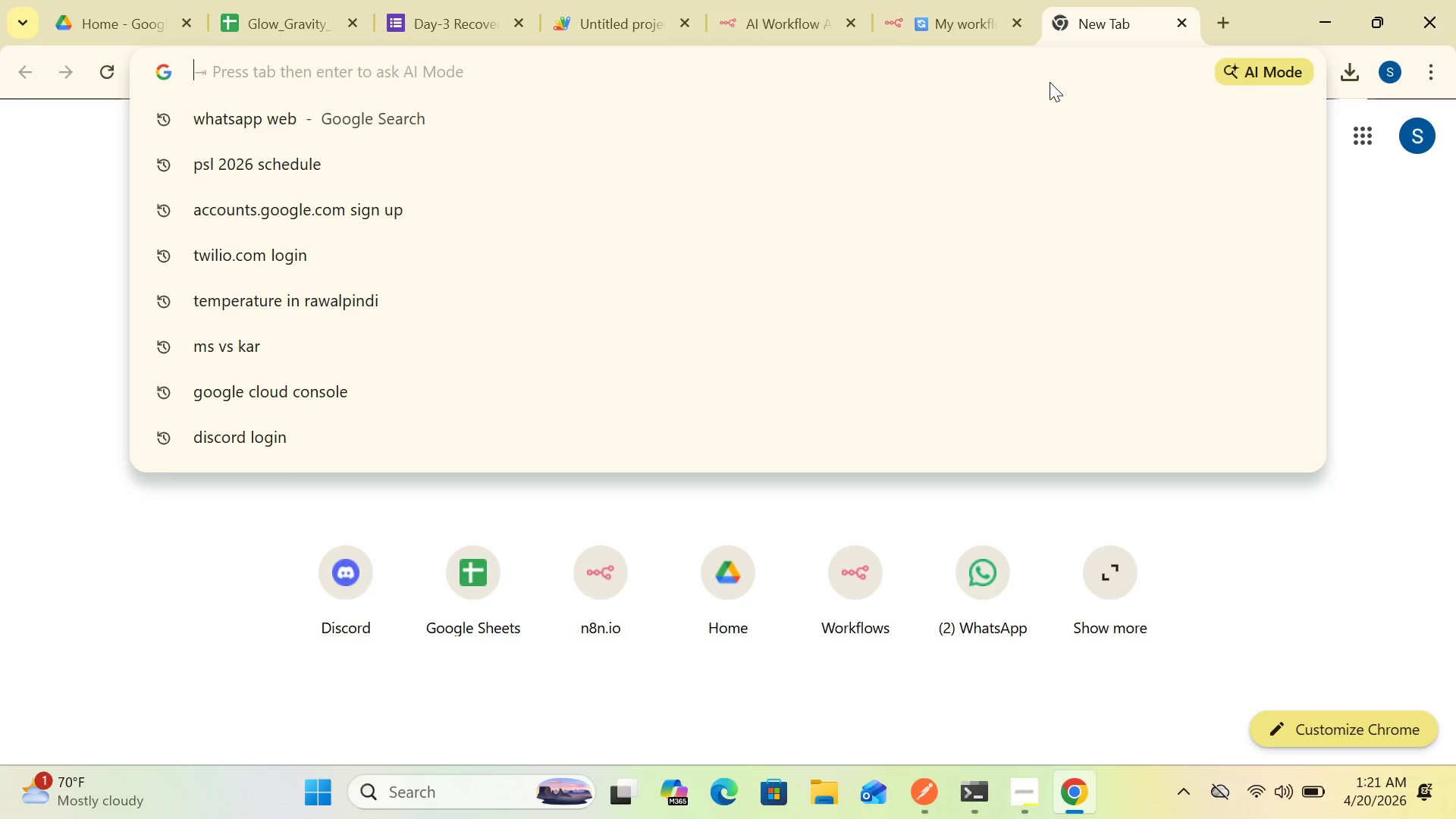 
key(Control+V)
 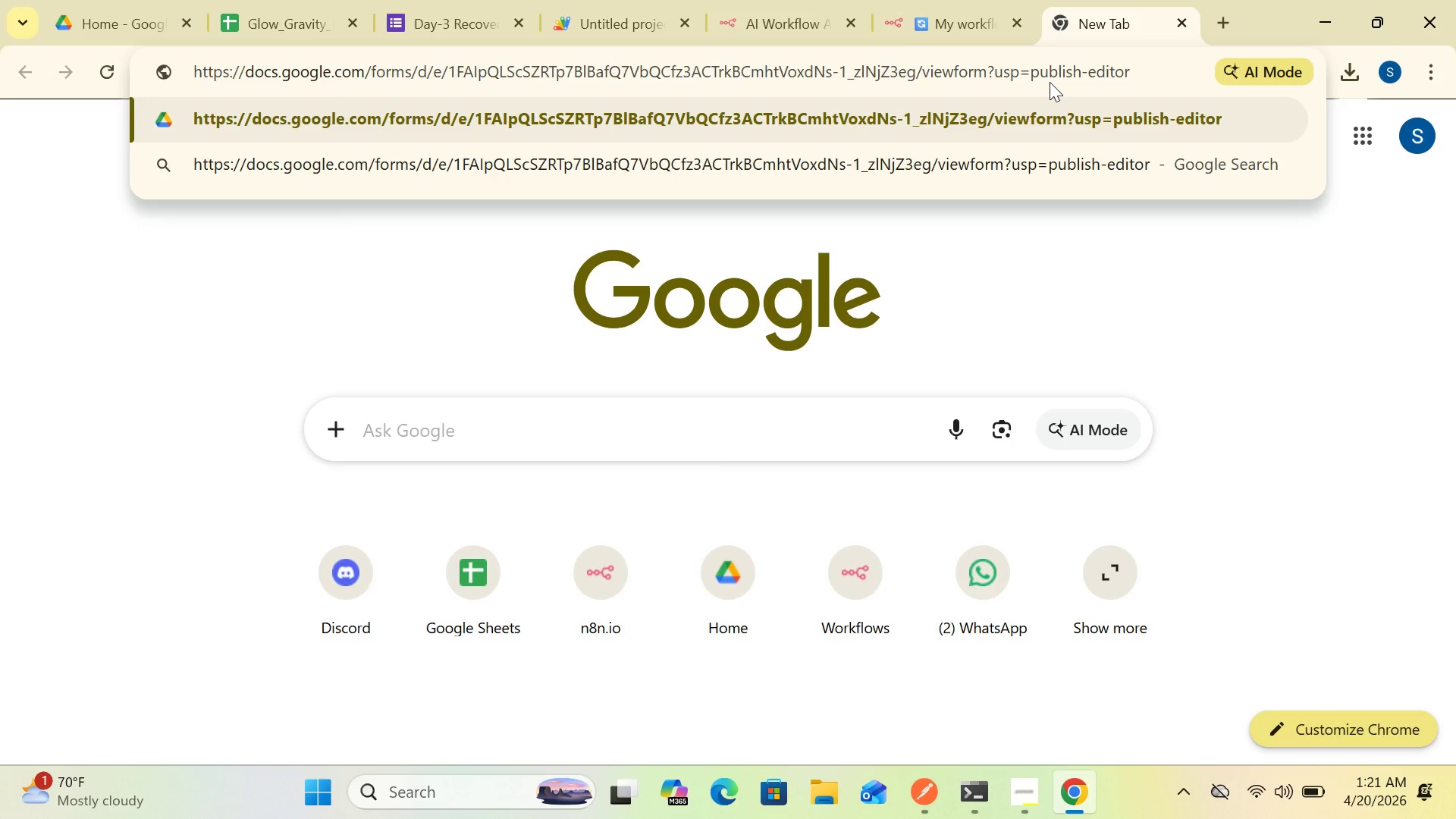 
key(Enter)
 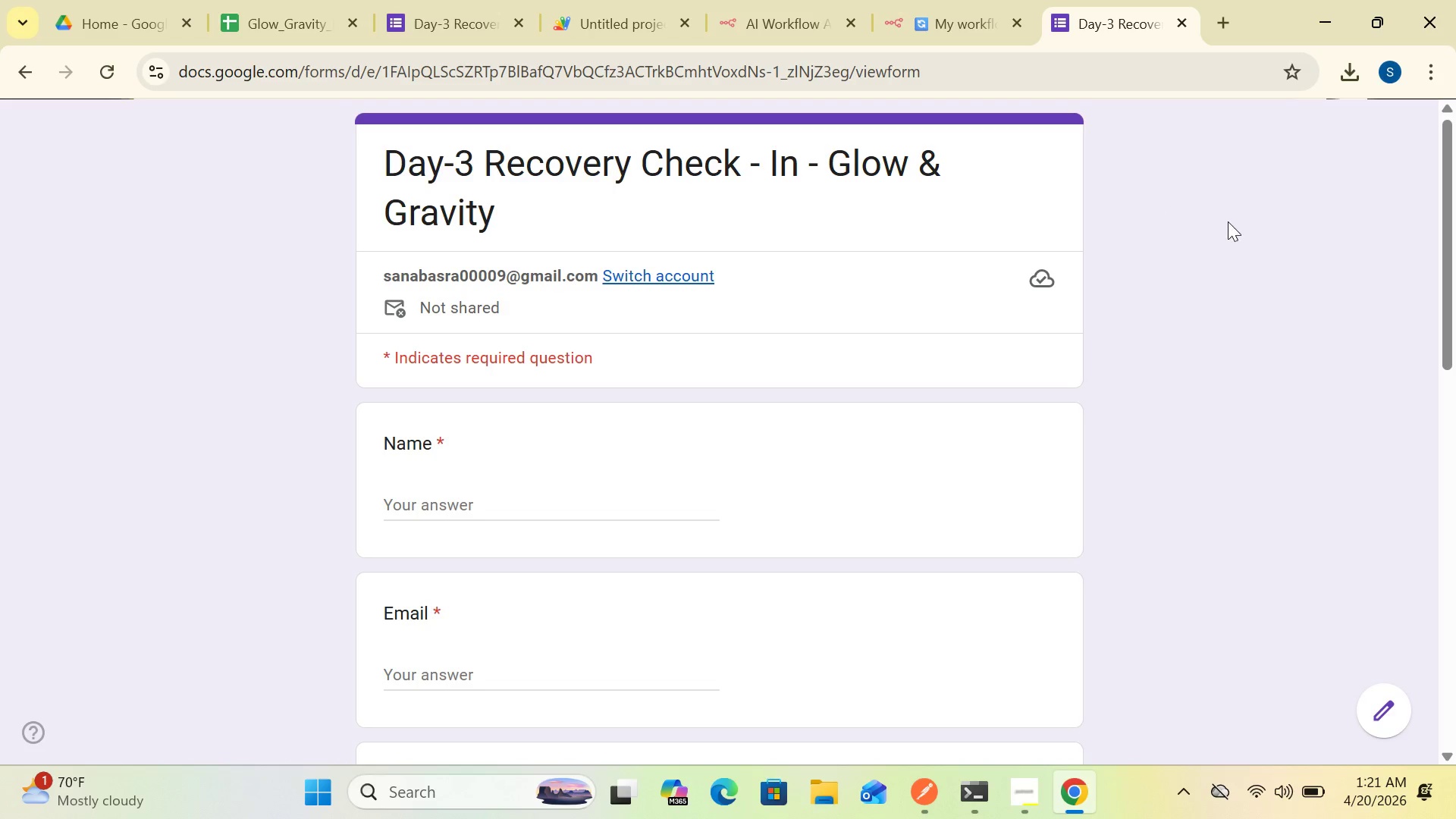 
wait(6.41)
 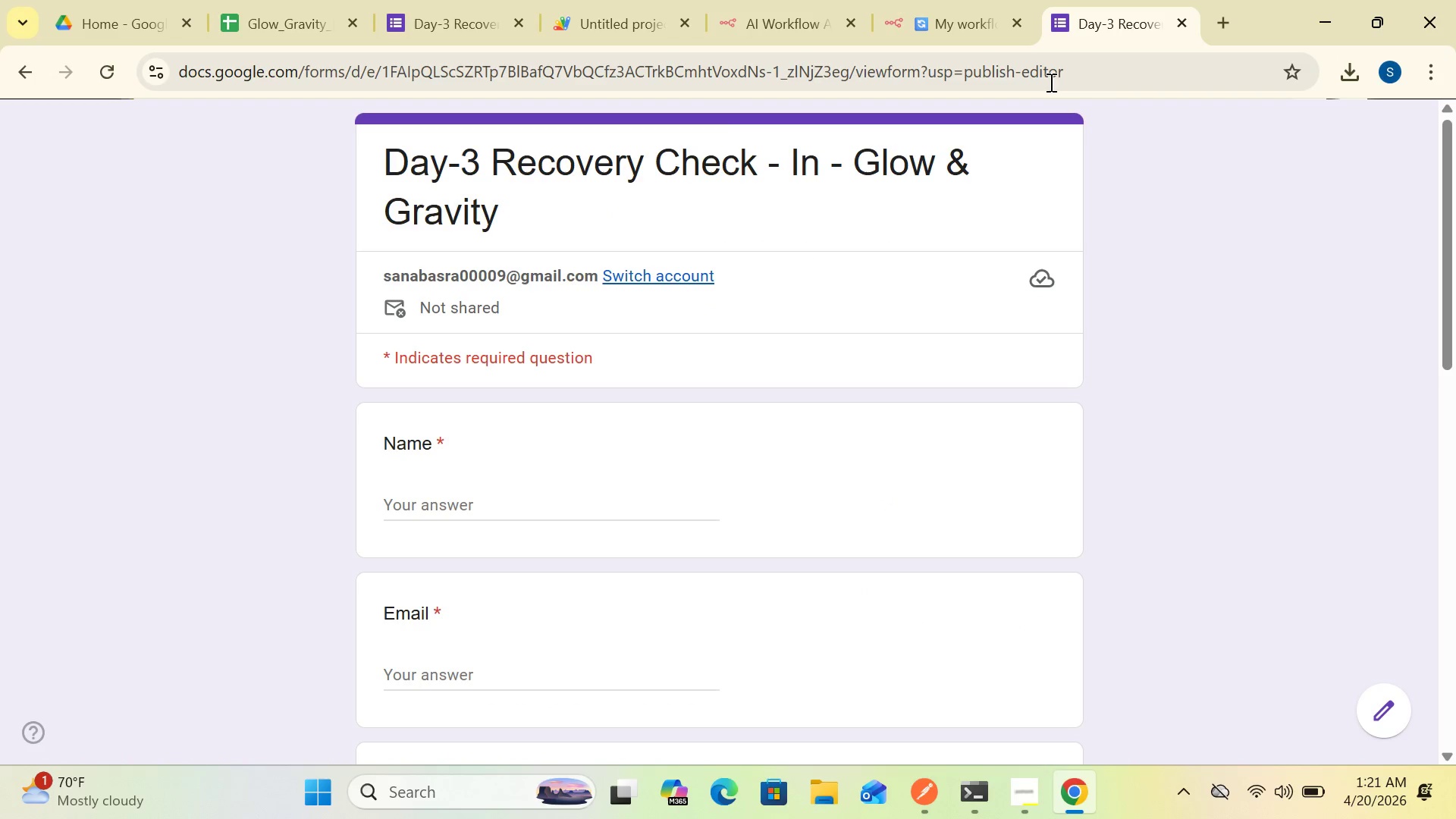 
left_click_drag(start_coordinate=[1445, 307], to_coordinate=[1455, 457])
 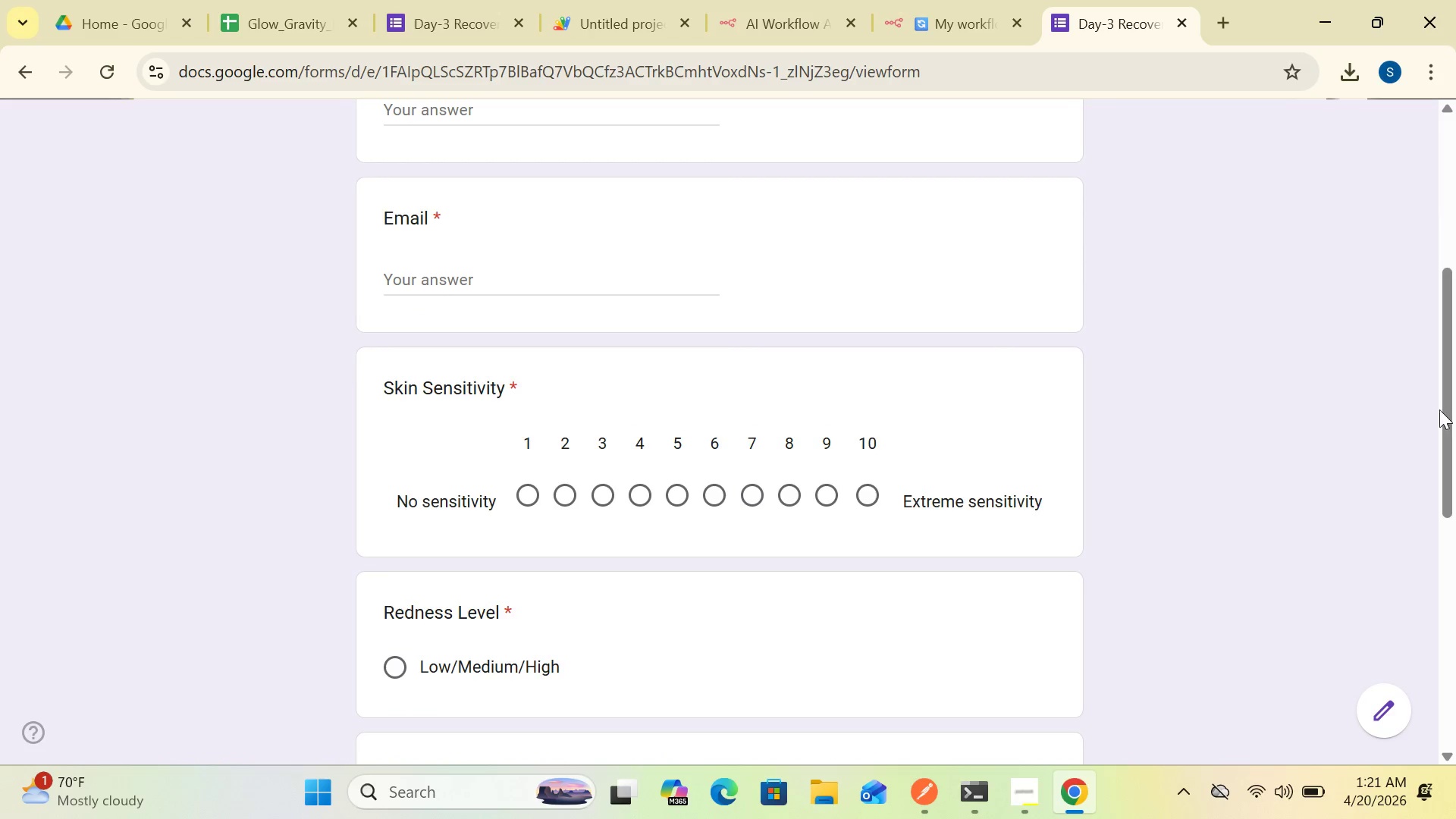 
left_click_drag(start_coordinate=[1445, 410], to_coordinate=[1441, 384])
 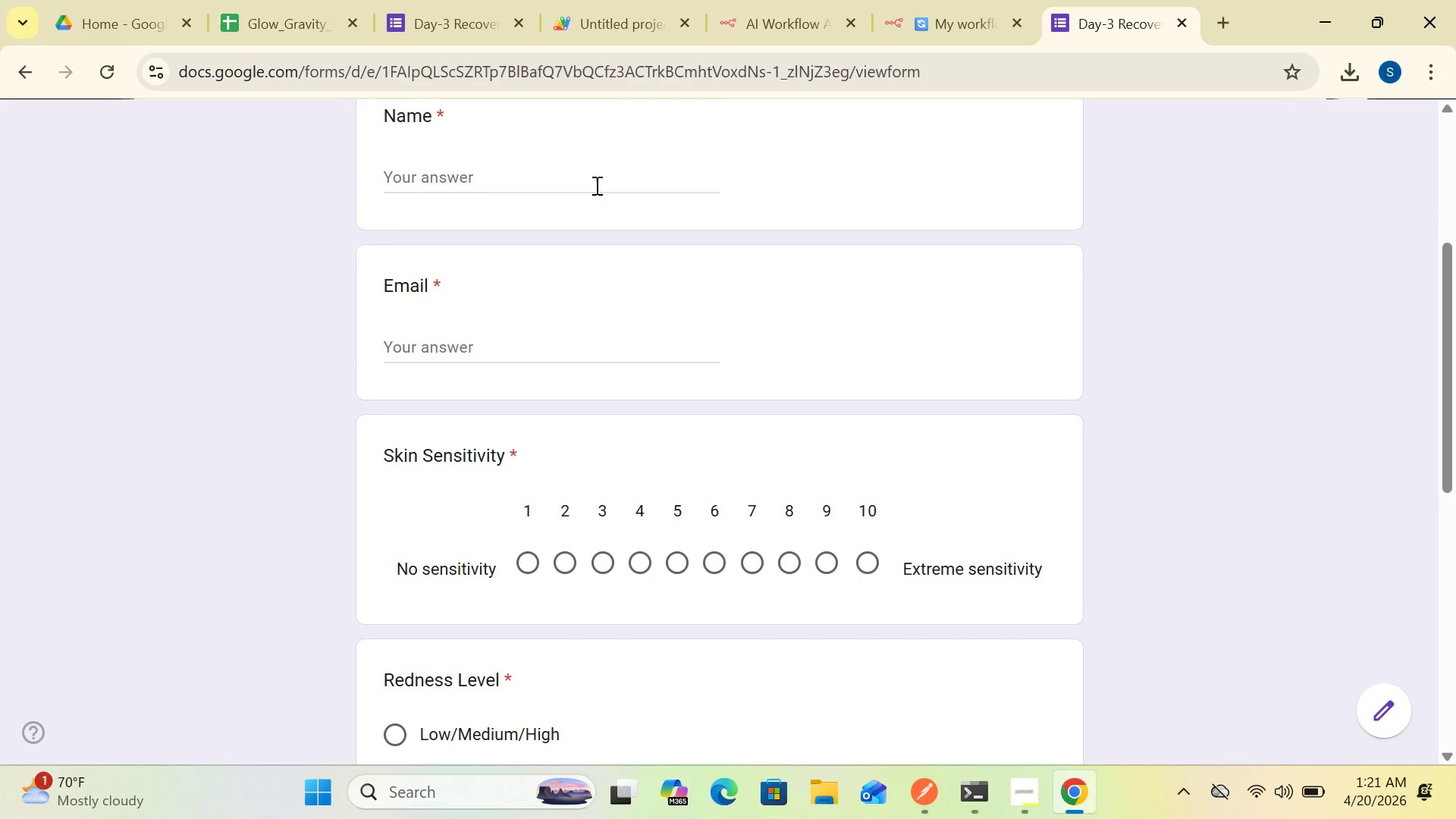 
left_click([589, 175])
 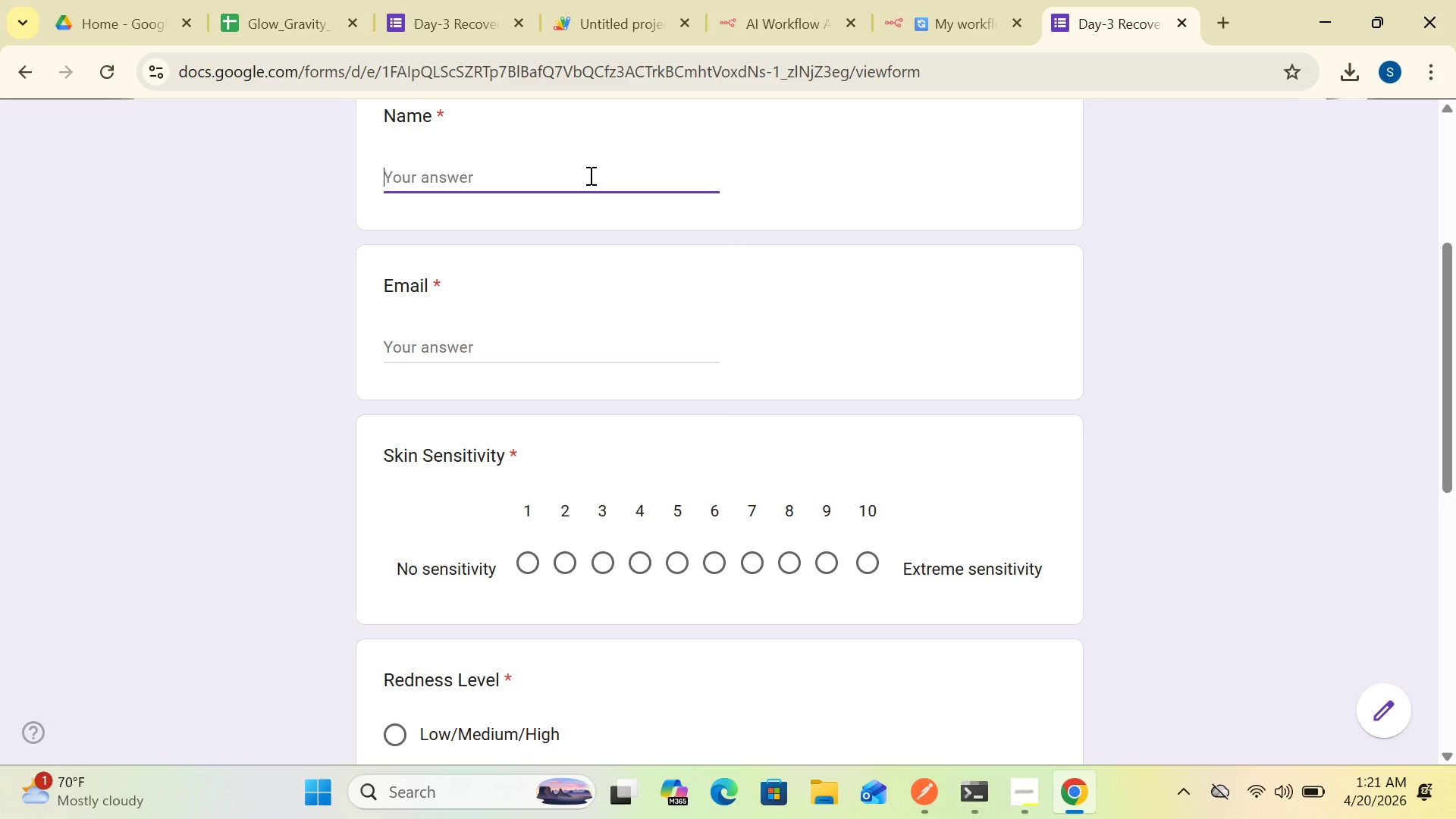 
type(john)
 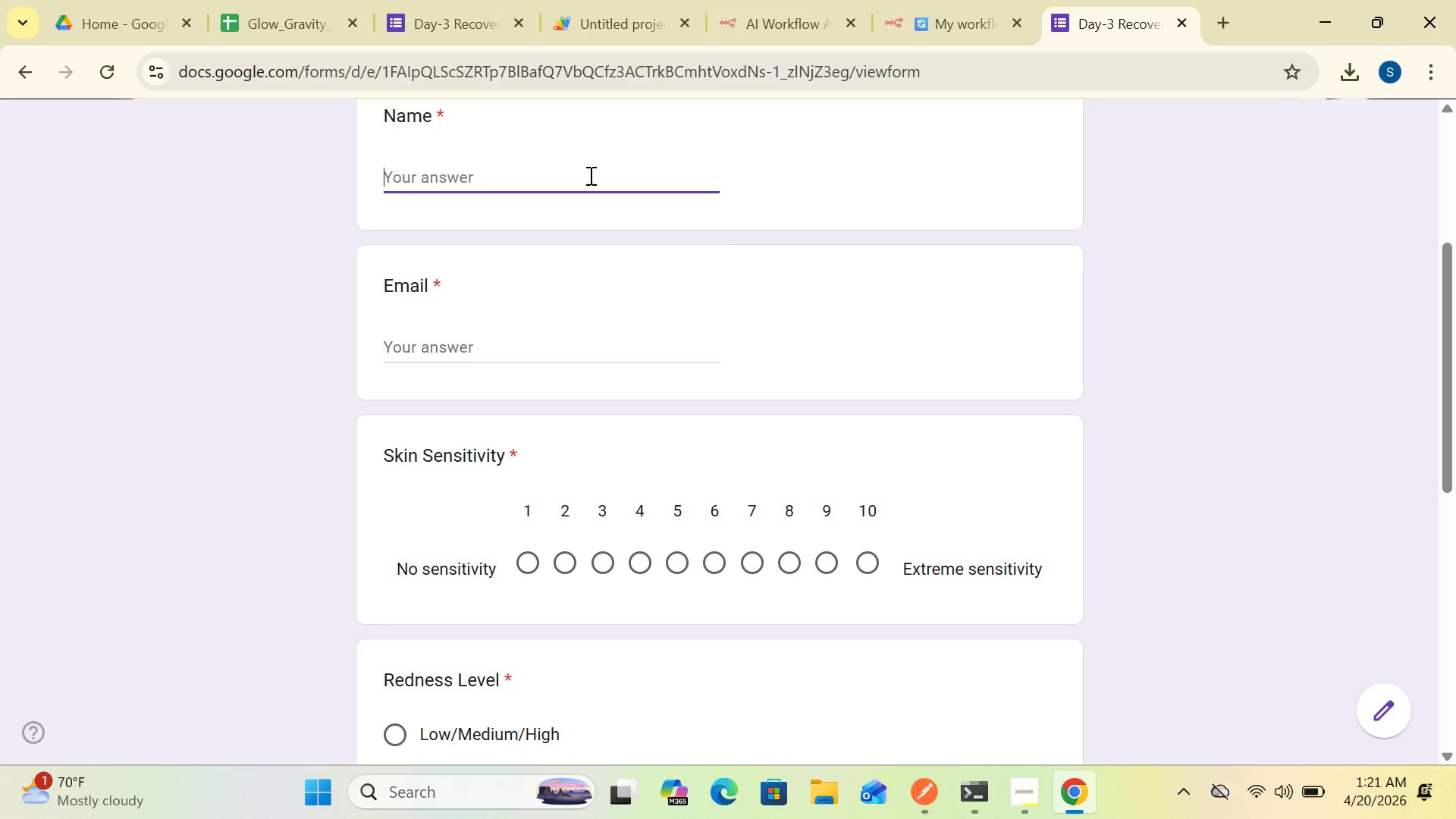 
hold_key(key=Backspace, duration=0.81)
 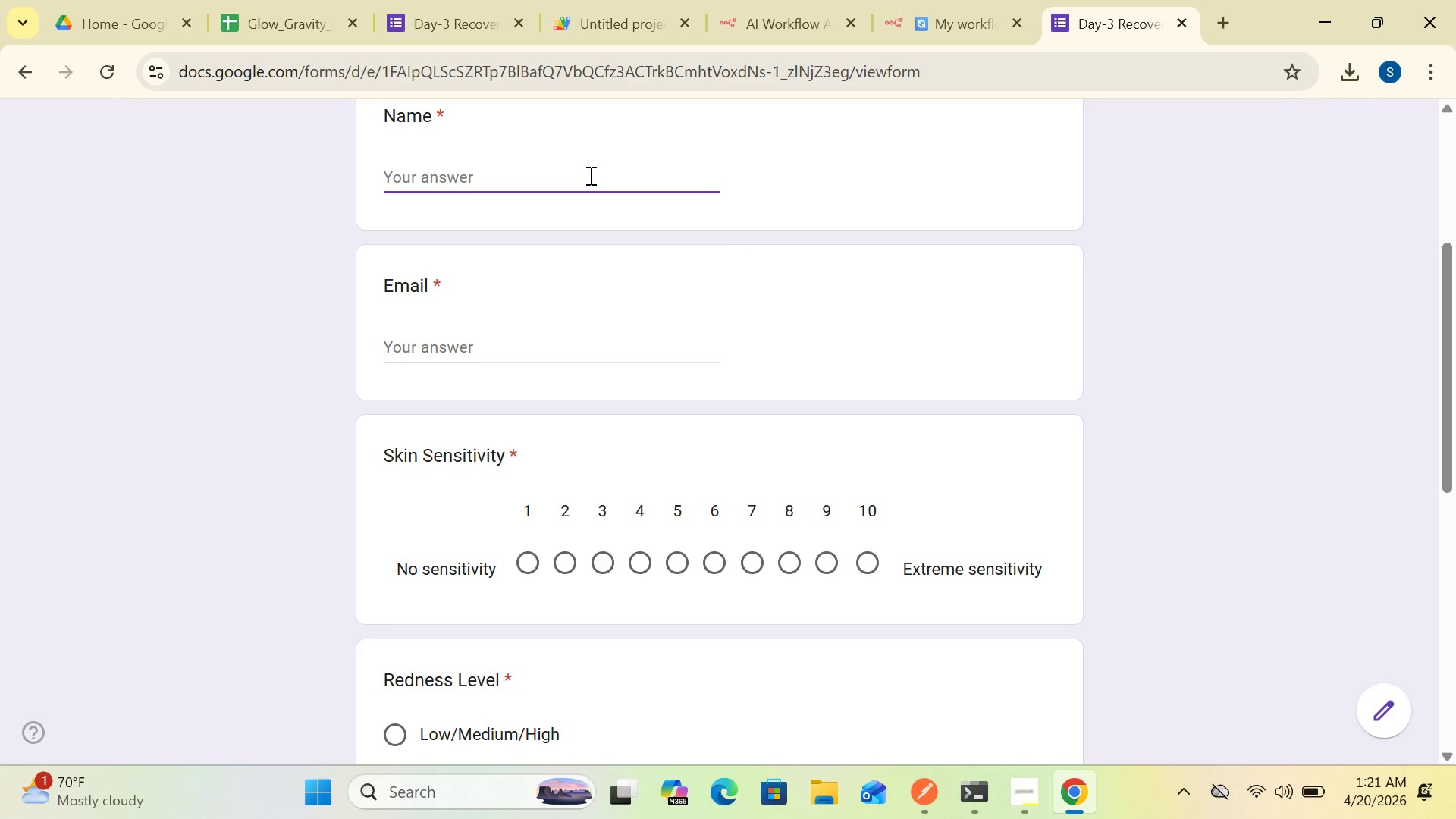 
type(John Smith)
 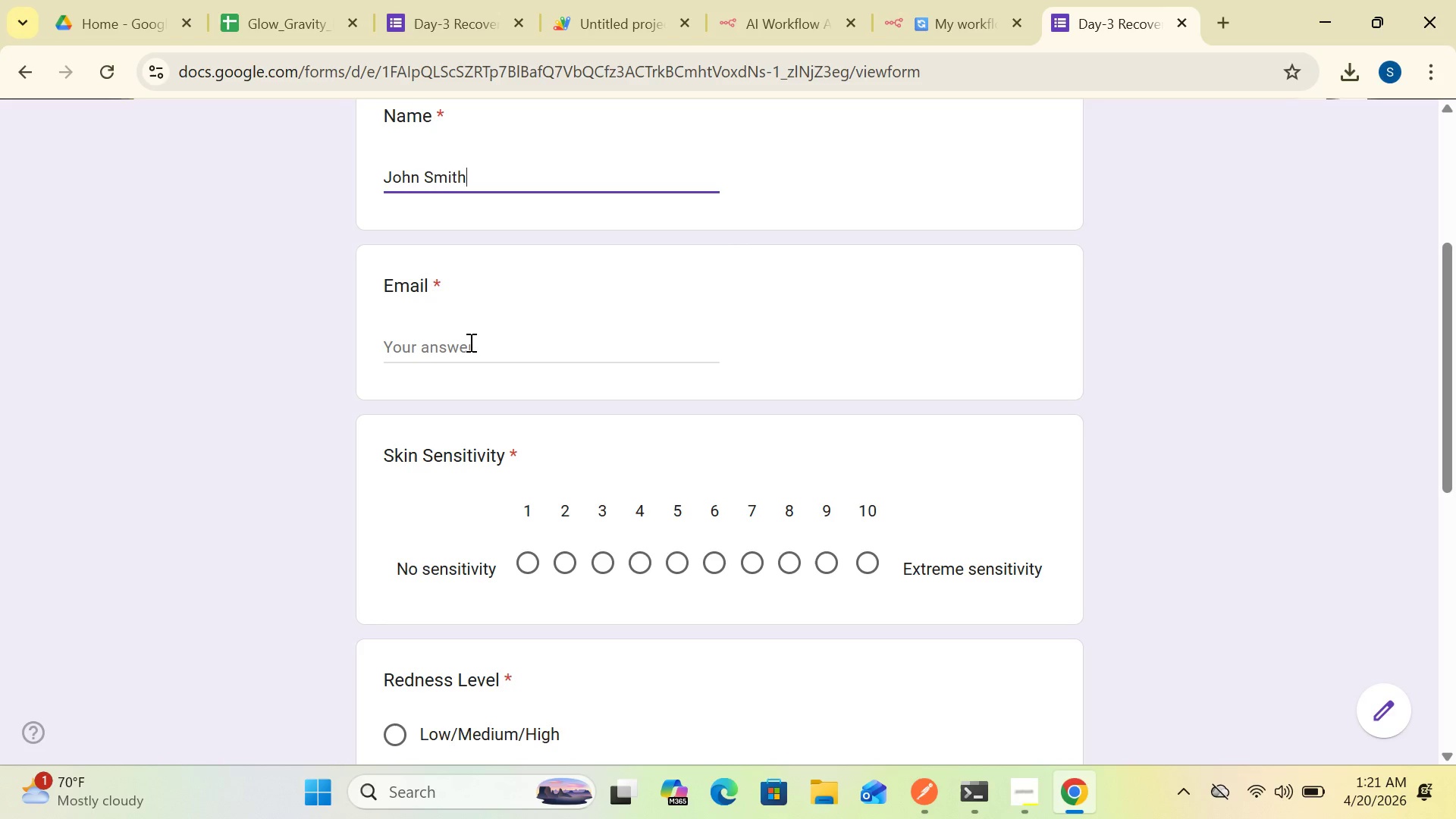 
left_click([469, 342])
 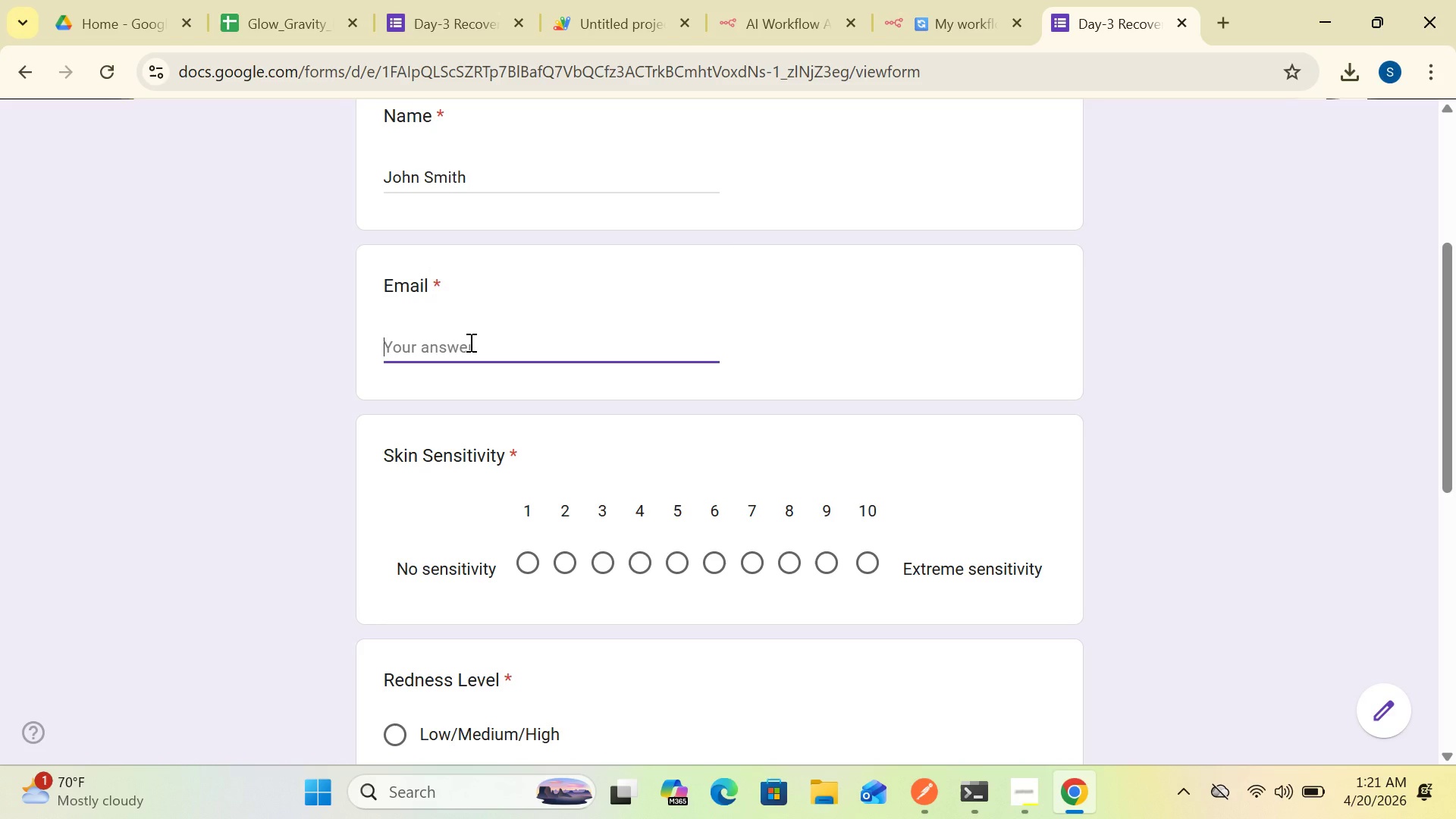 
type(smith)
 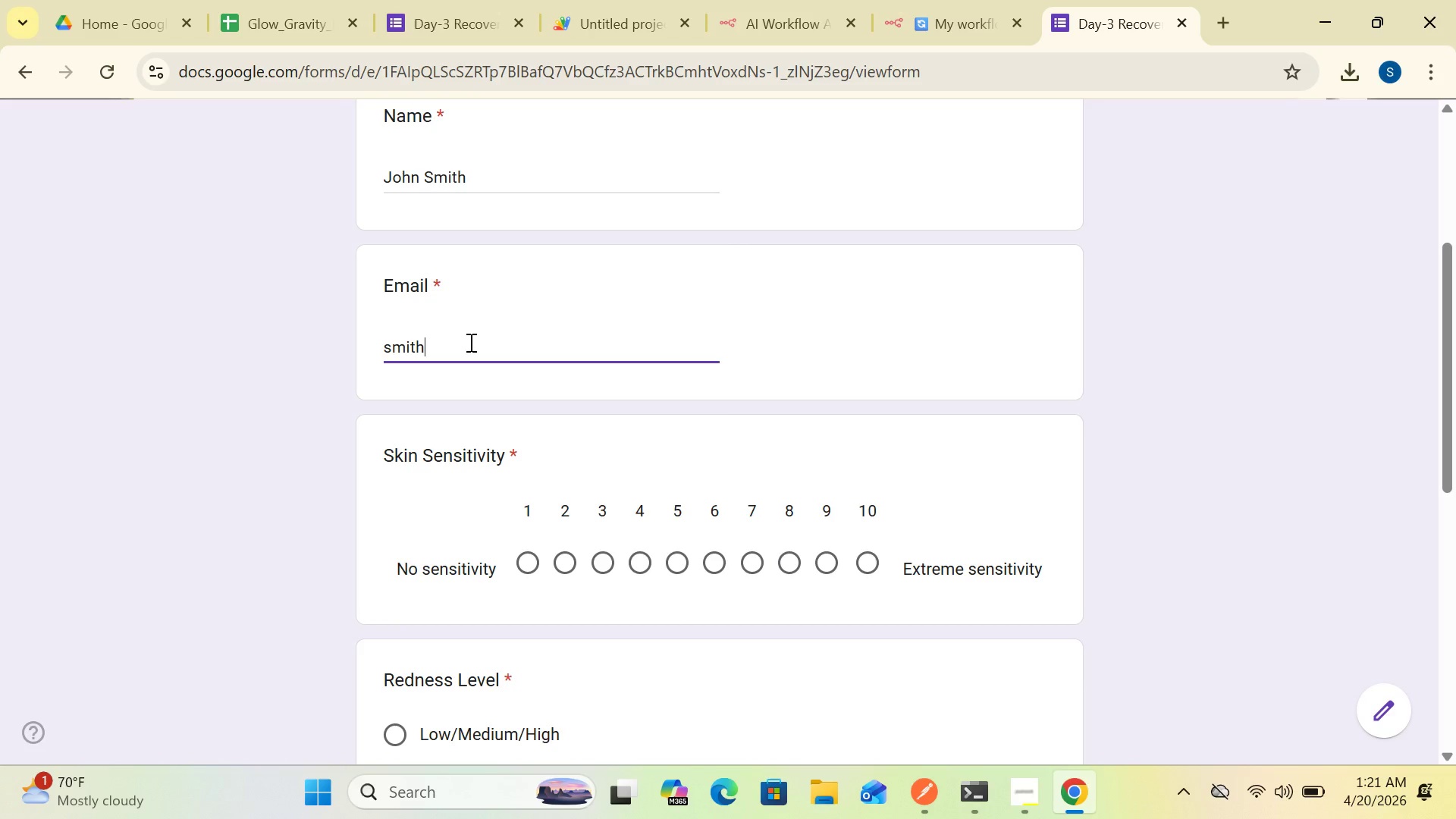 
type(@gmail.com)
 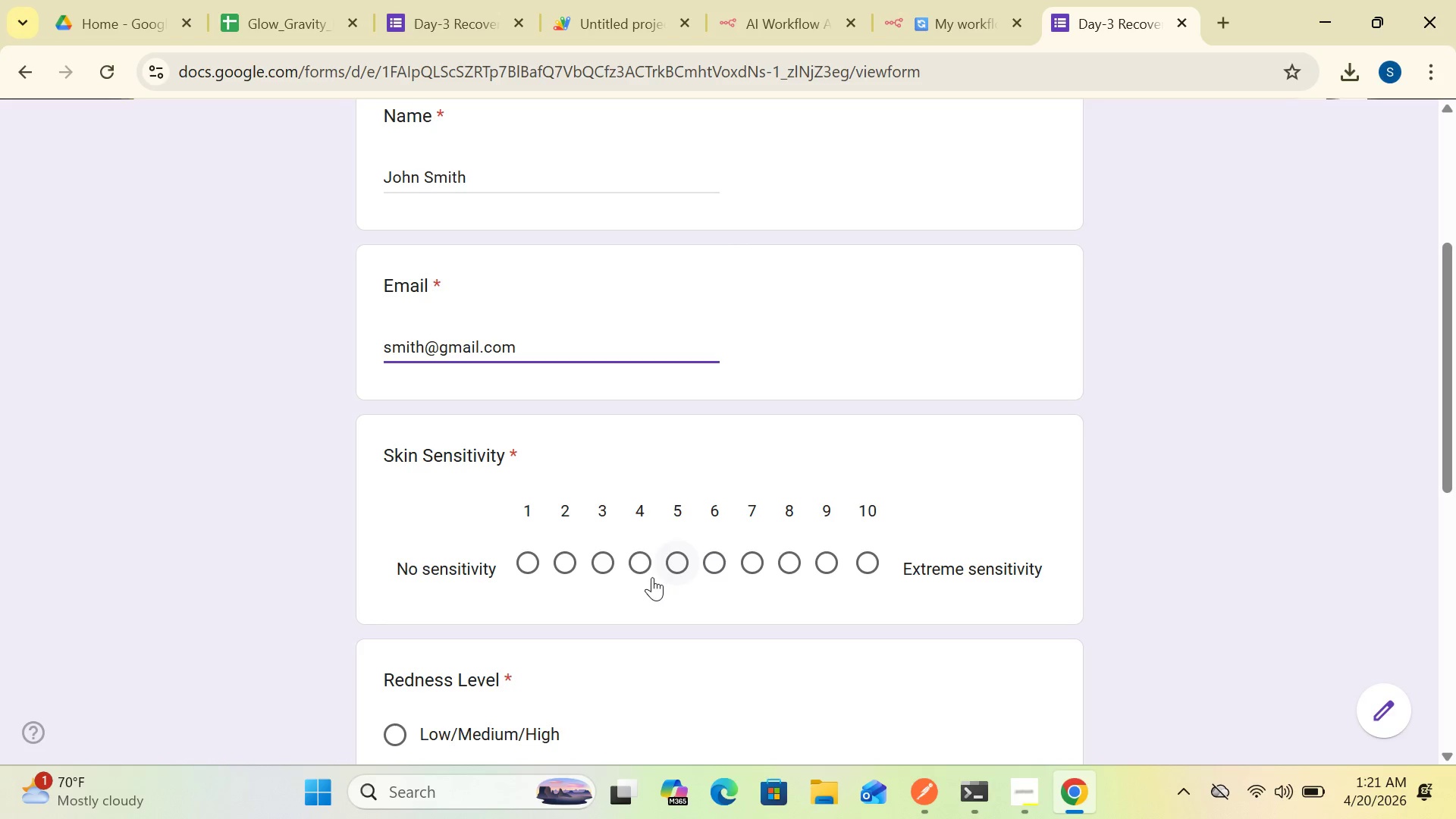 
left_click([639, 557])
 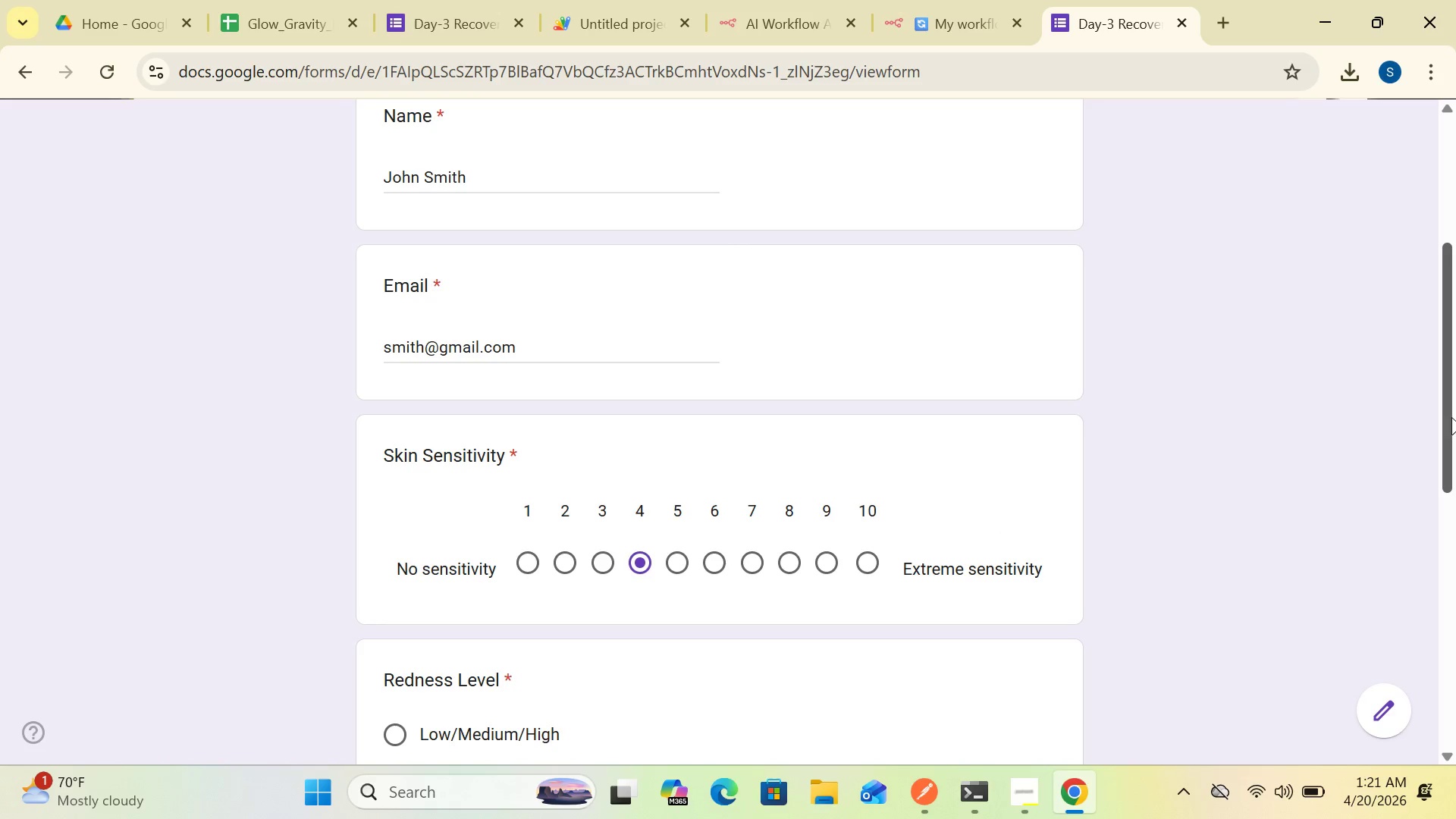 
left_click_drag(start_coordinate=[1447, 418], to_coordinate=[1455, 529])
 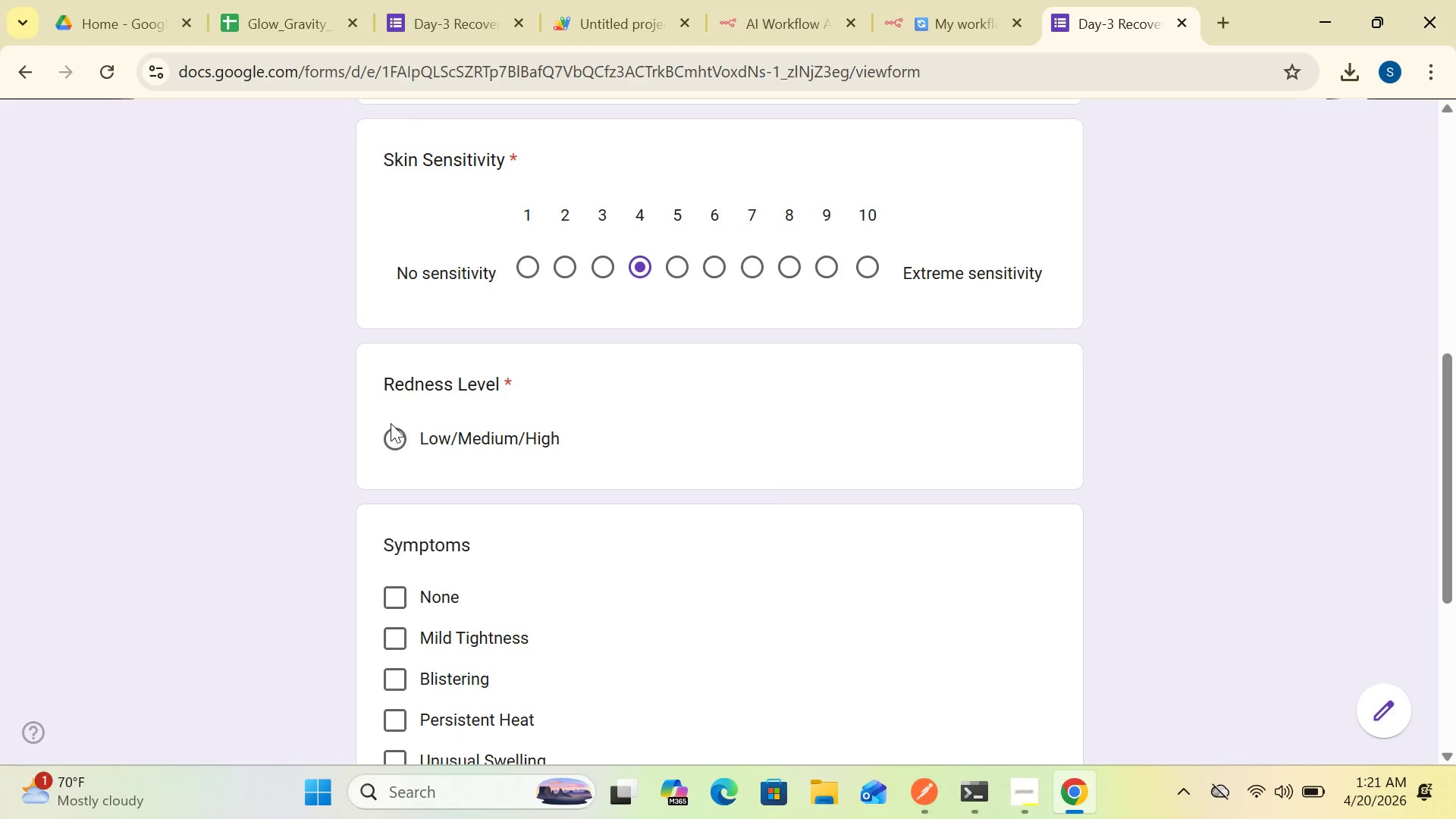 
left_click([402, 438])
 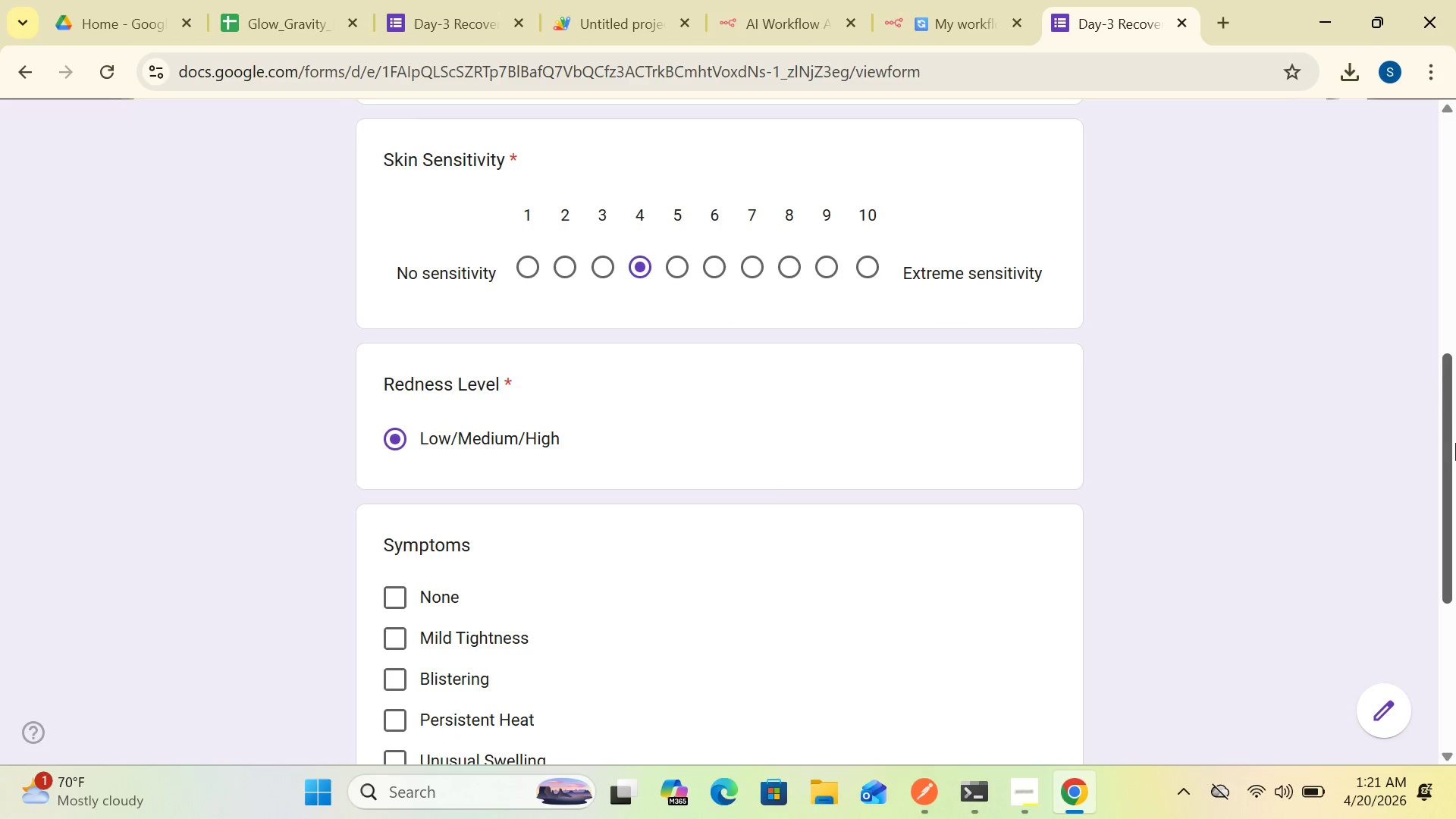 
left_click_drag(start_coordinate=[1450, 449], to_coordinate=[1455, 557])
 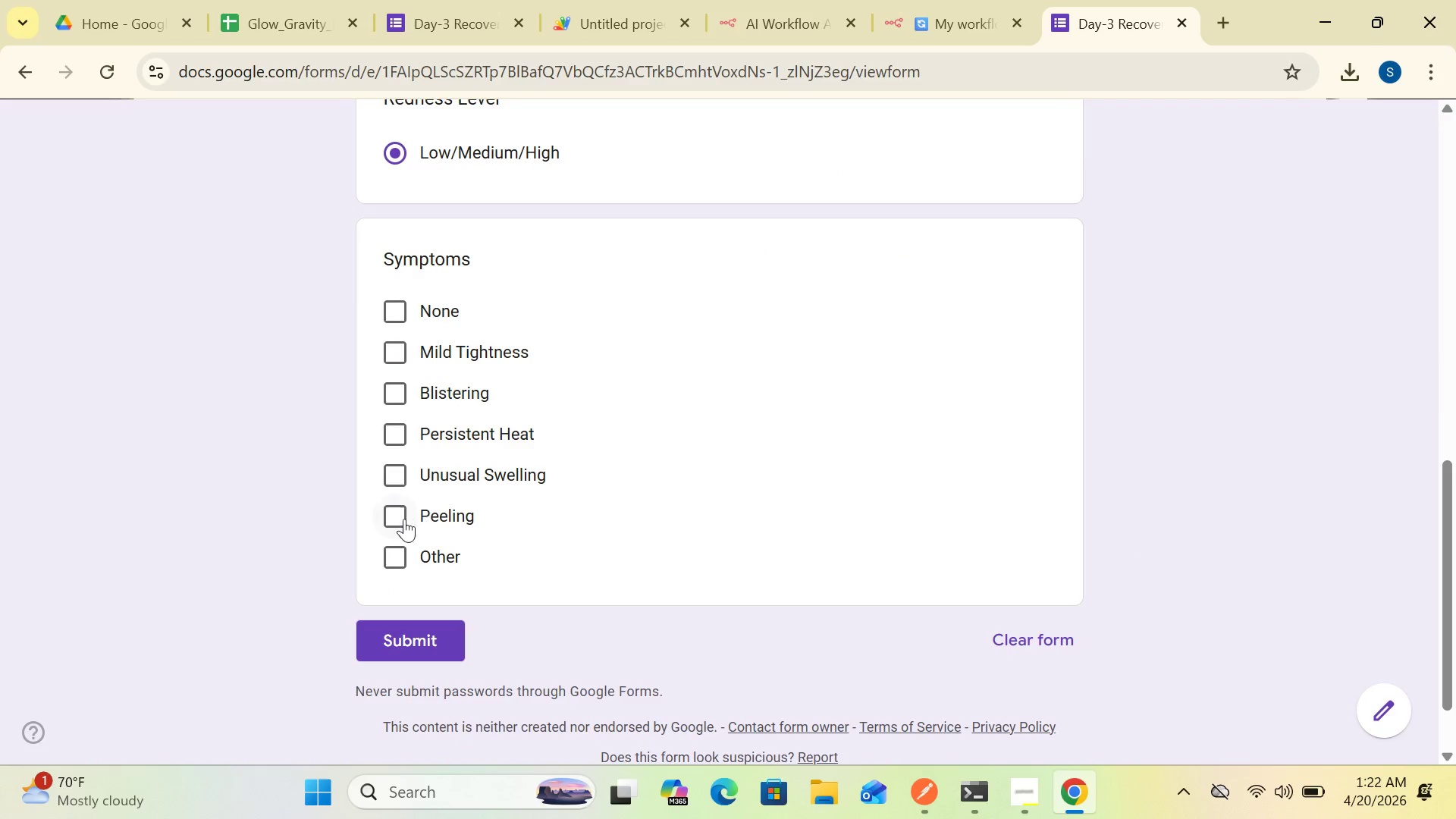 
left_click([398, 515])
 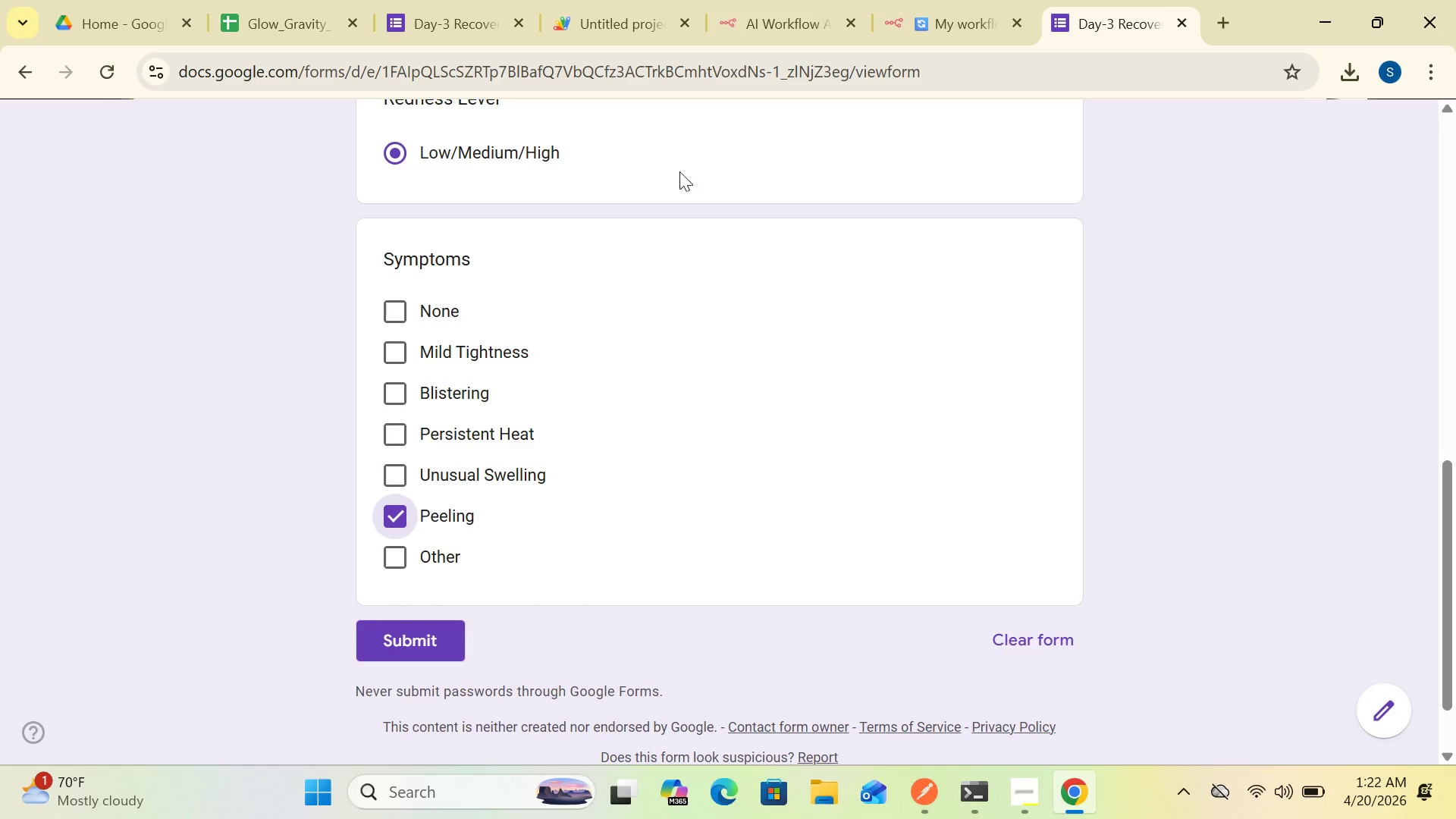 
wait(5.64)
 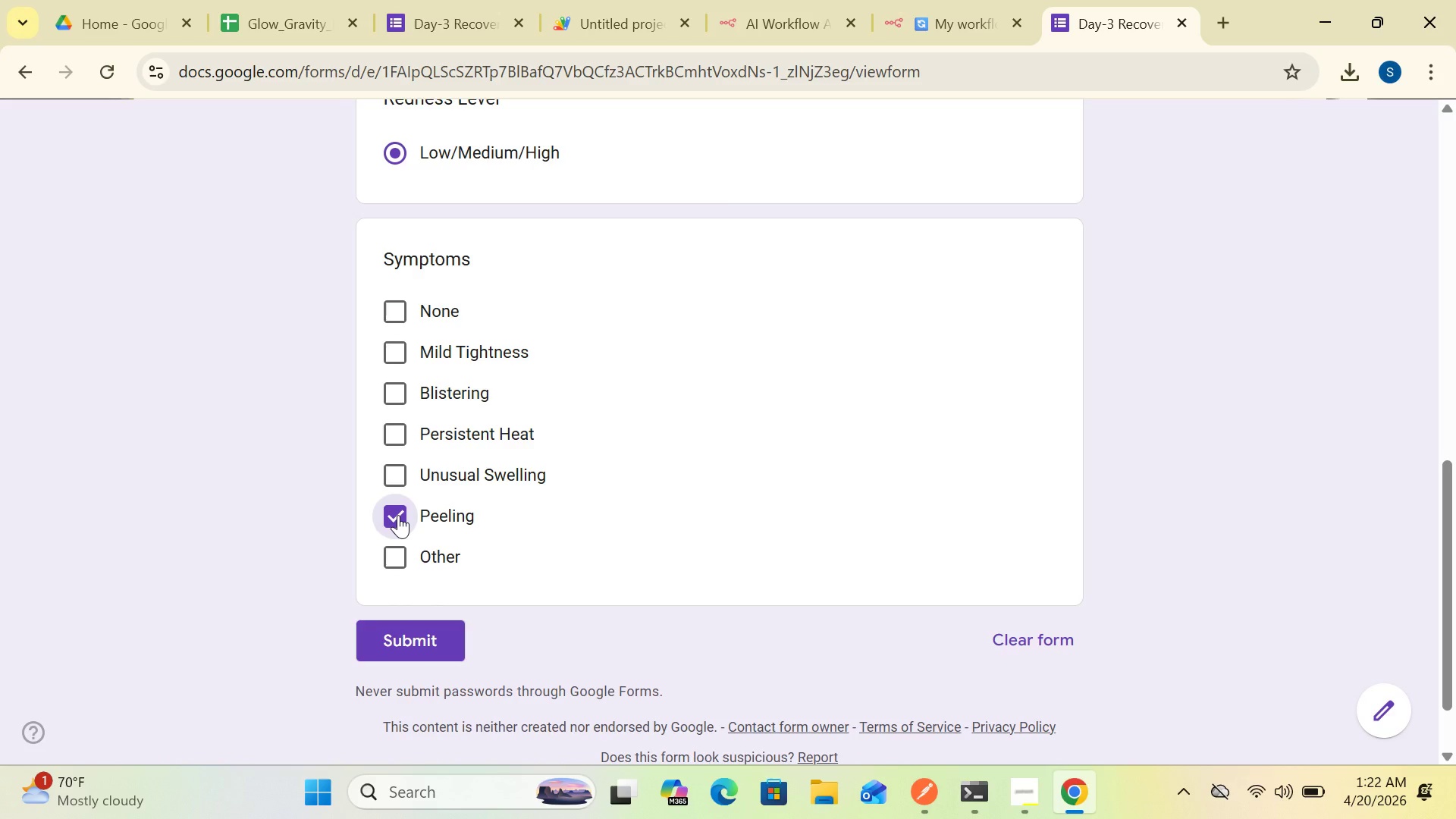 
left_click([959, 26])
 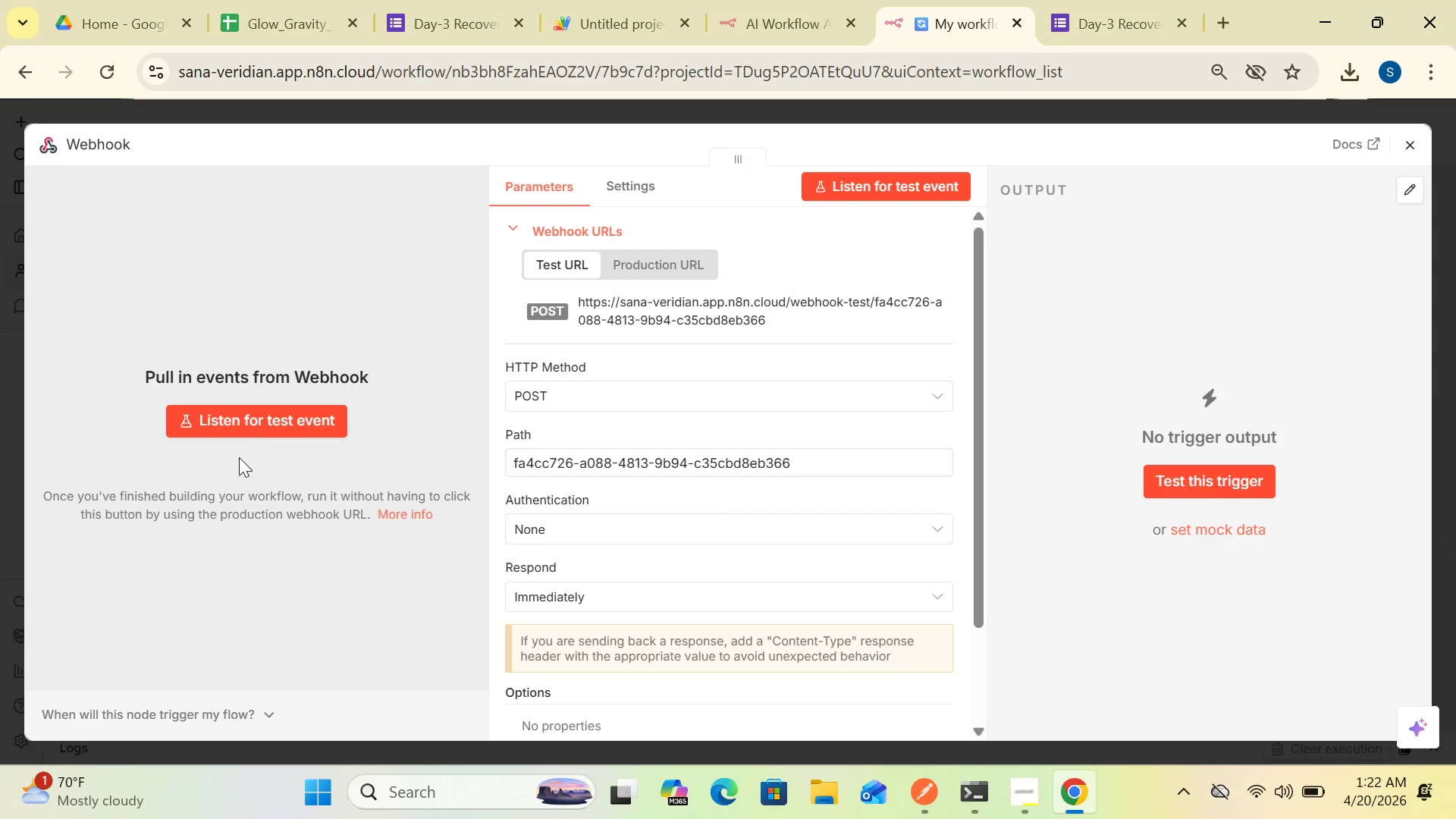 
left_click([268, 422])
 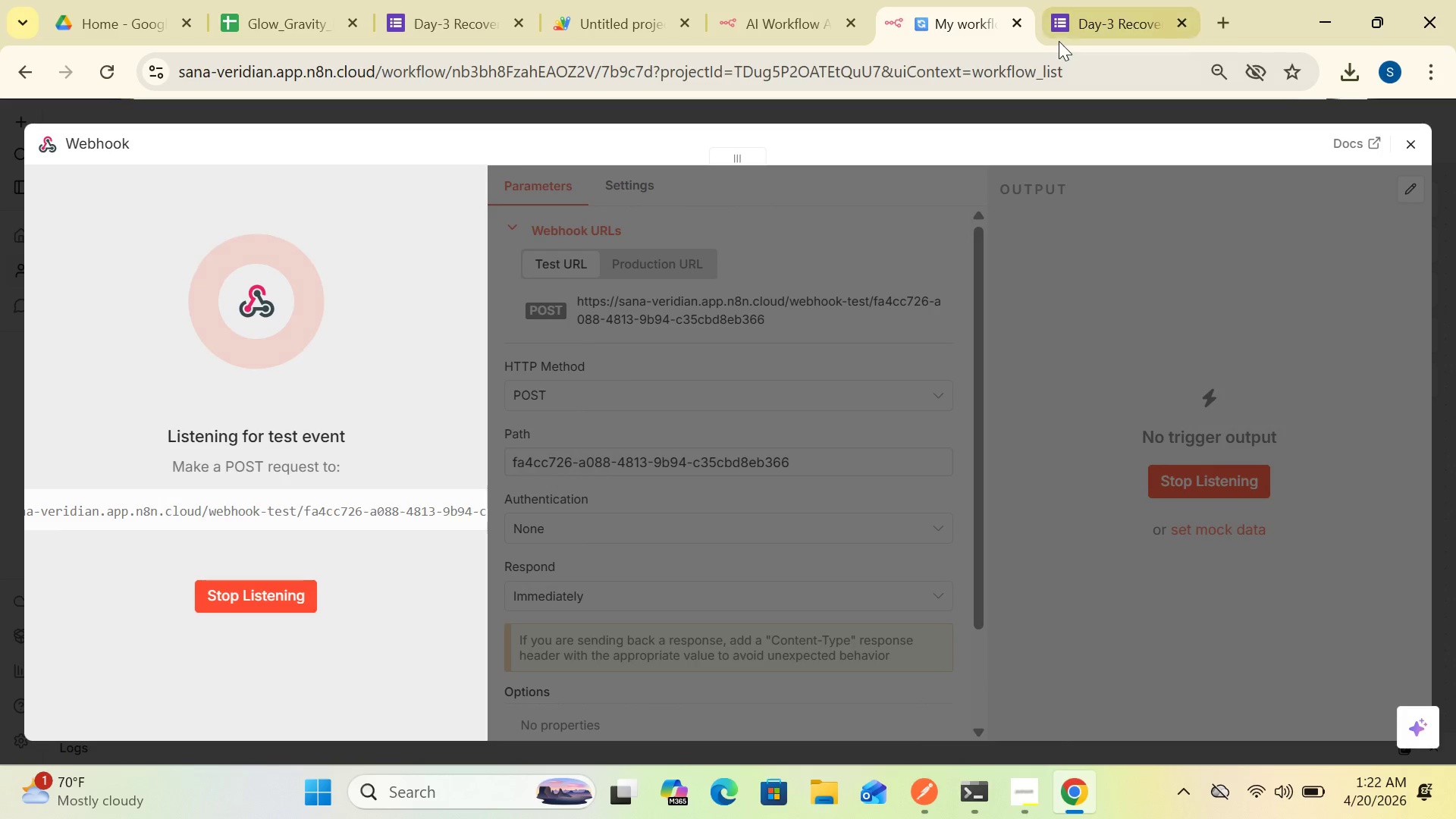 
left_click([1085, 14])
 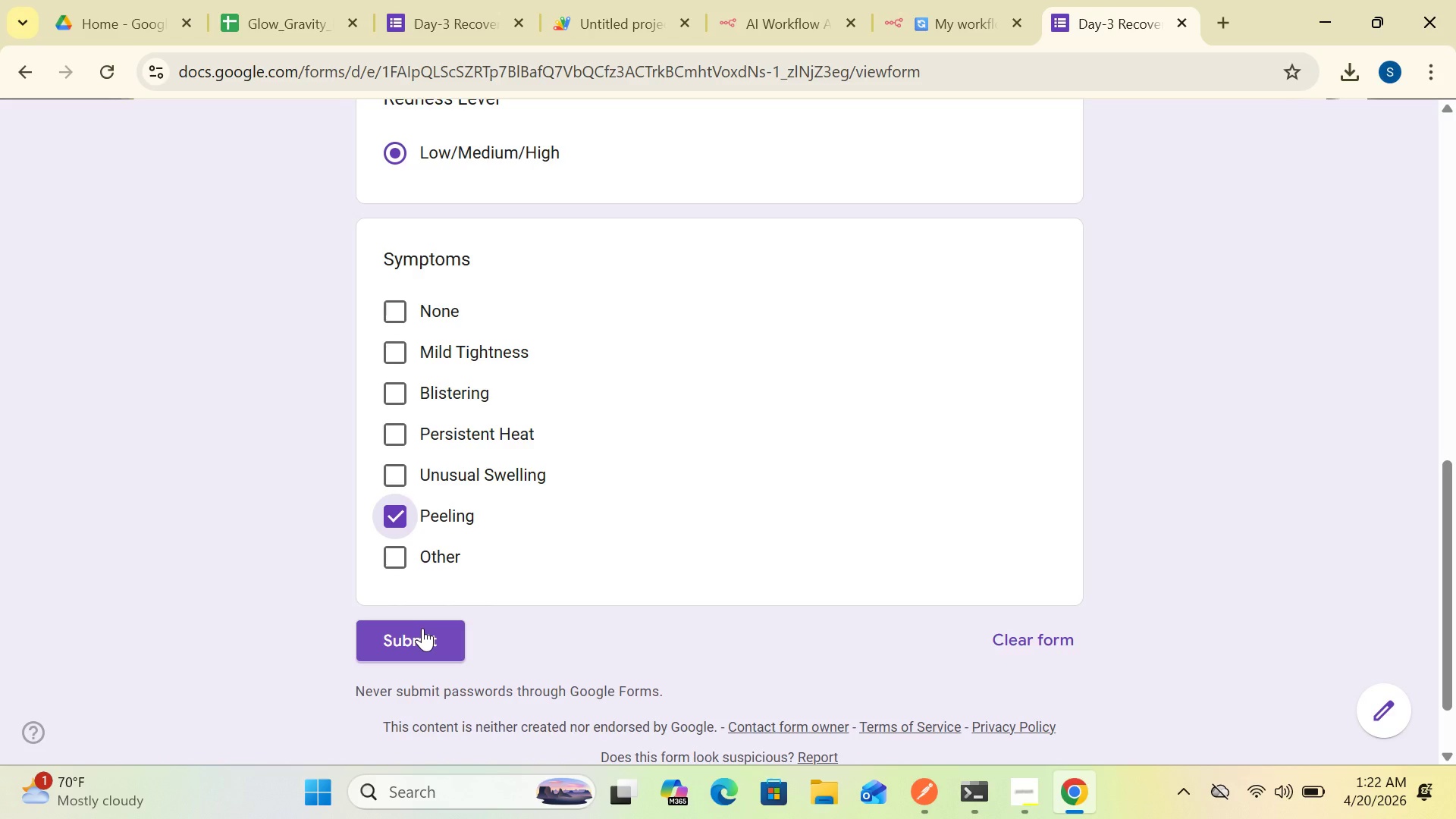 
left_click([422, 628])
 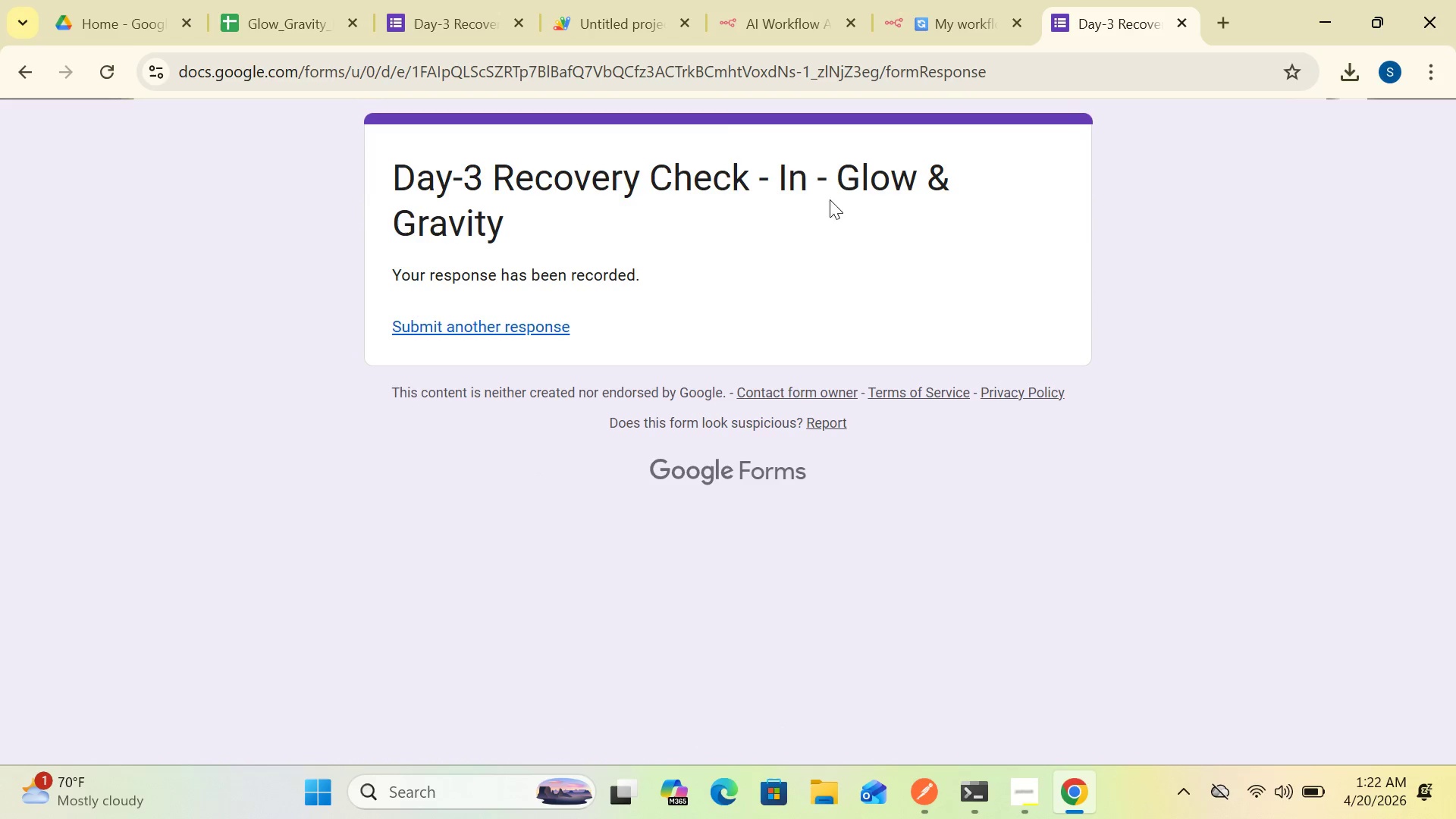 
wait(7.7)
 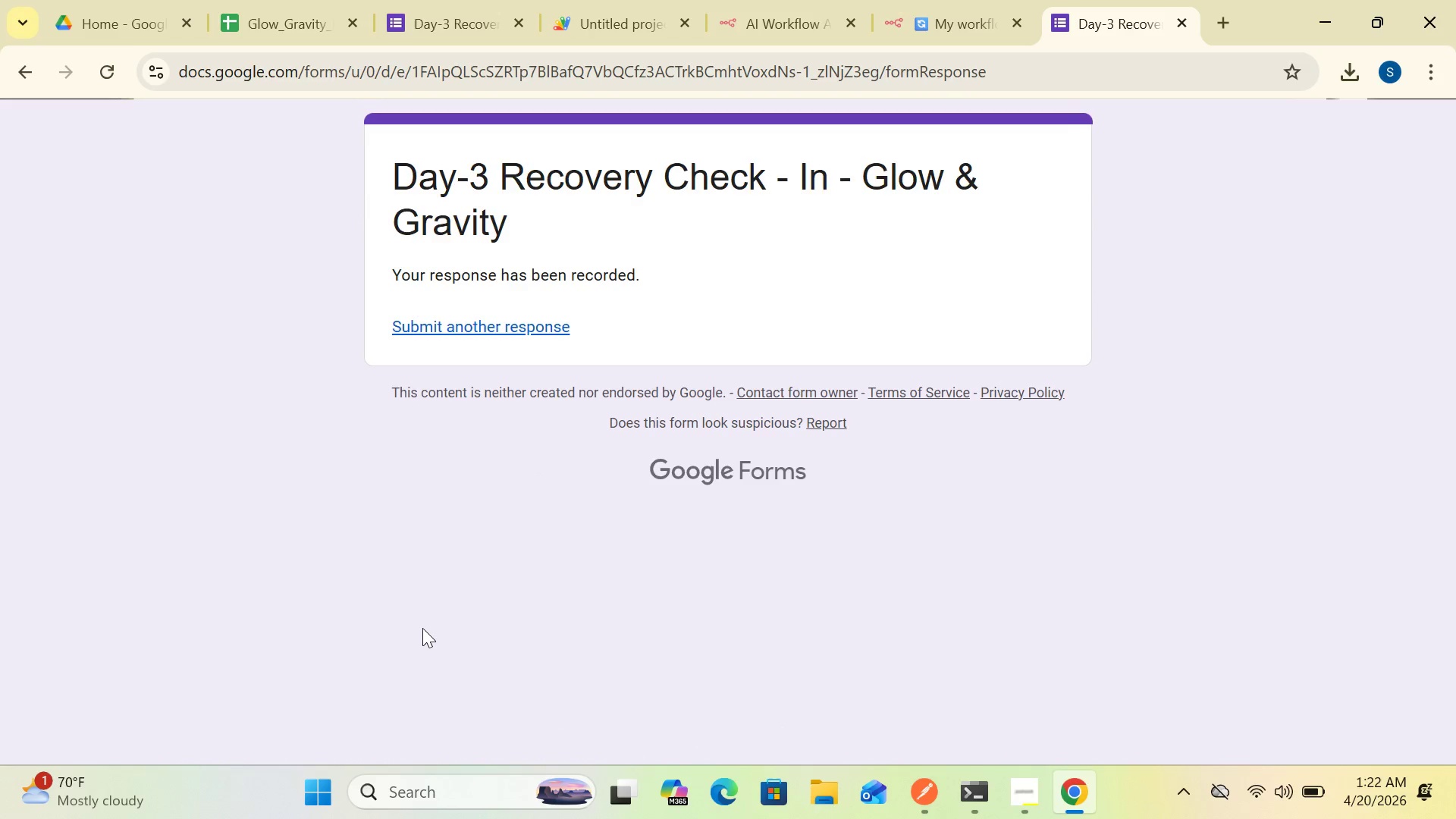 
left_click([940, 33])
 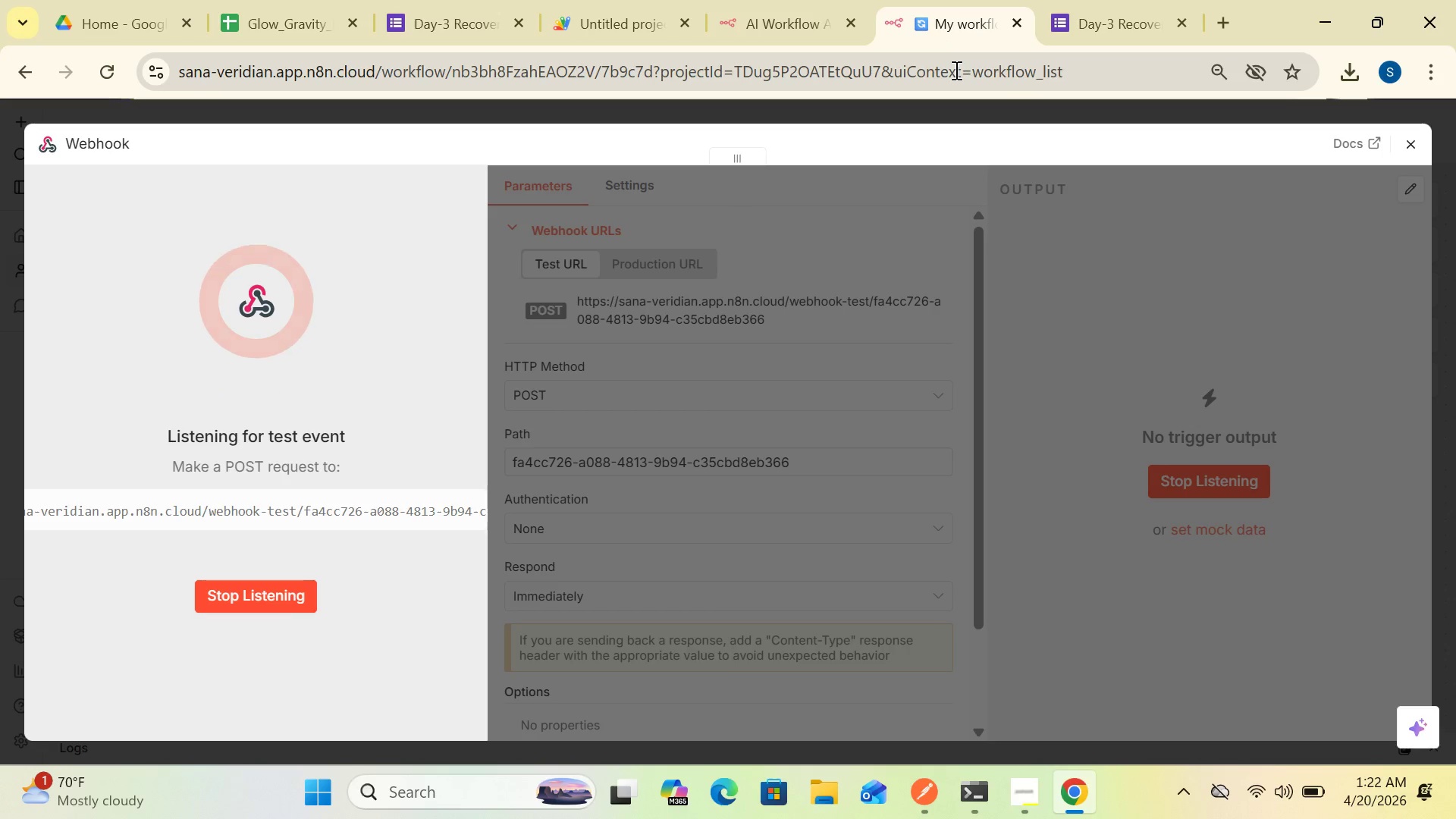 
wait(12.39)
 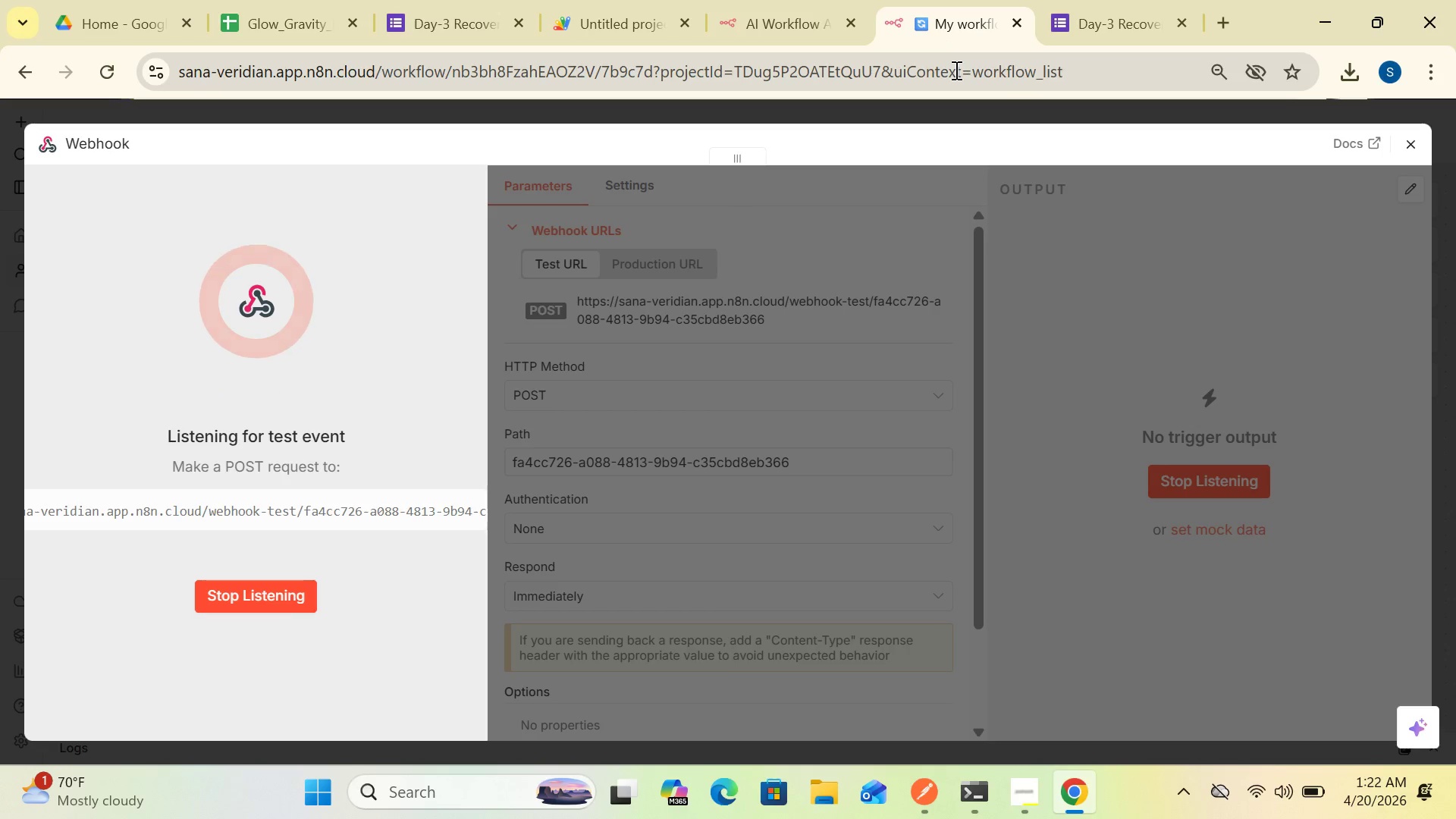 
left_click([881, 17])
 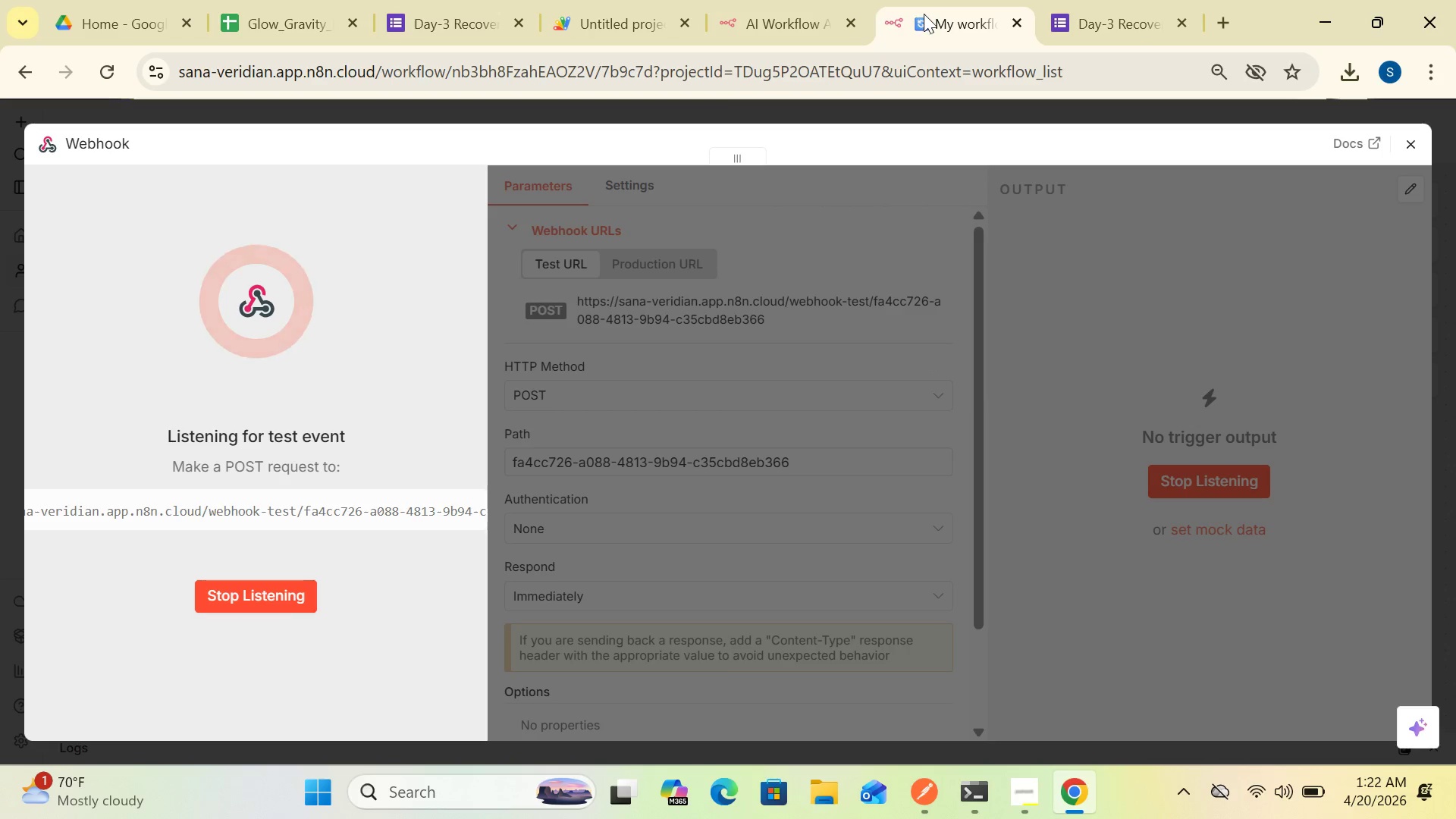 
left_click([924, 14])
 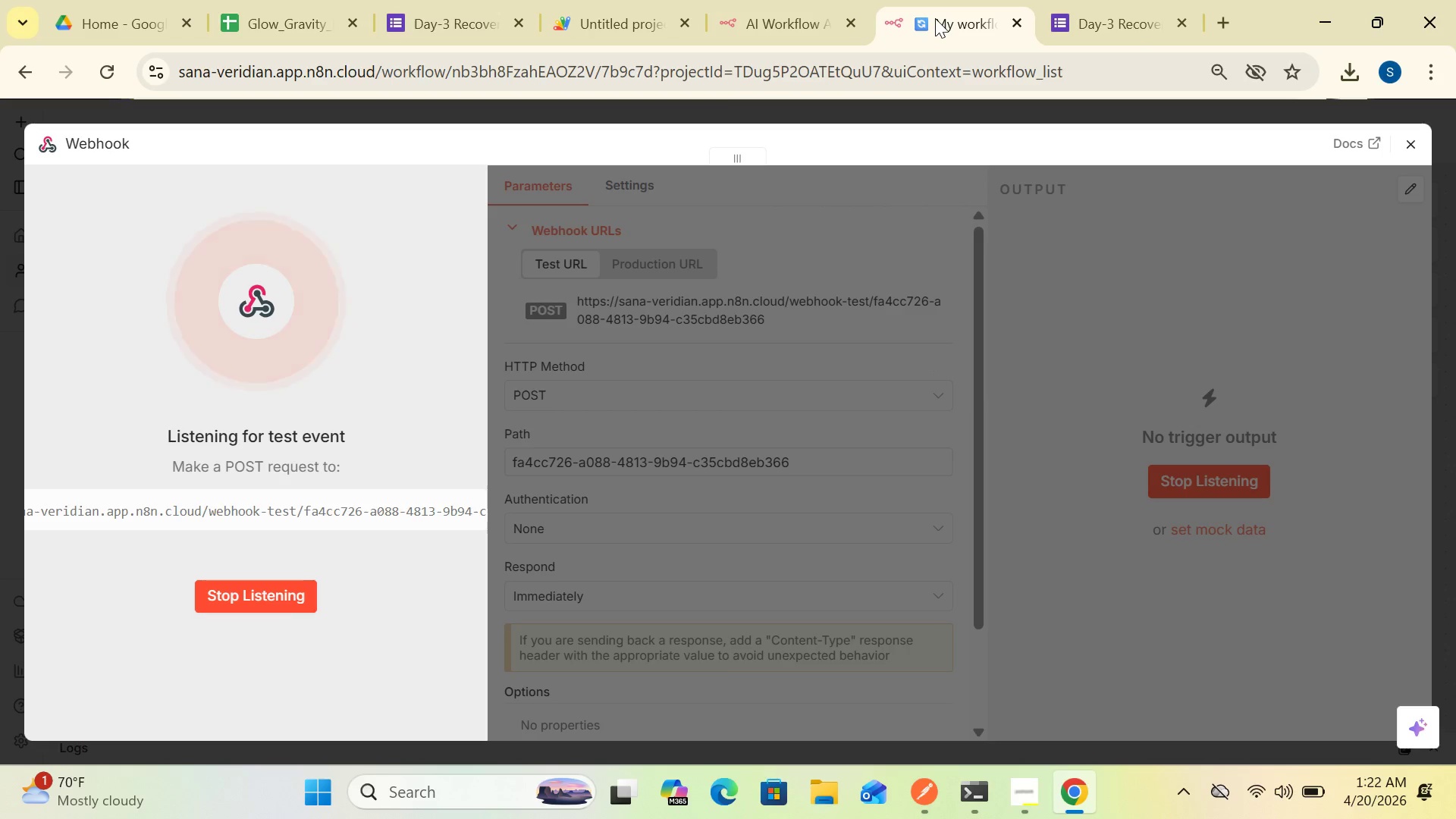 
left_click([935, 19])
 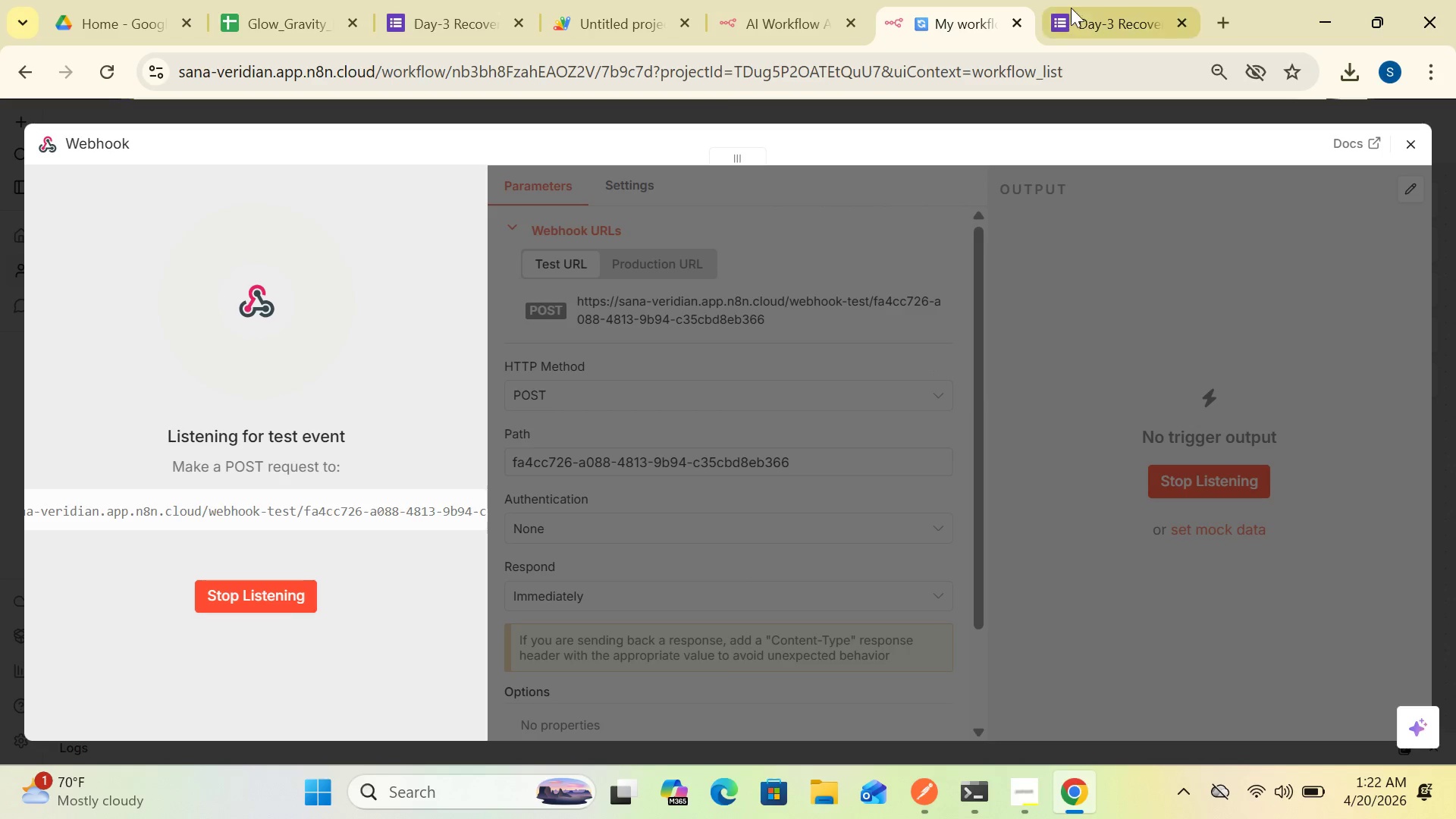 
left_click([1078, 8])
 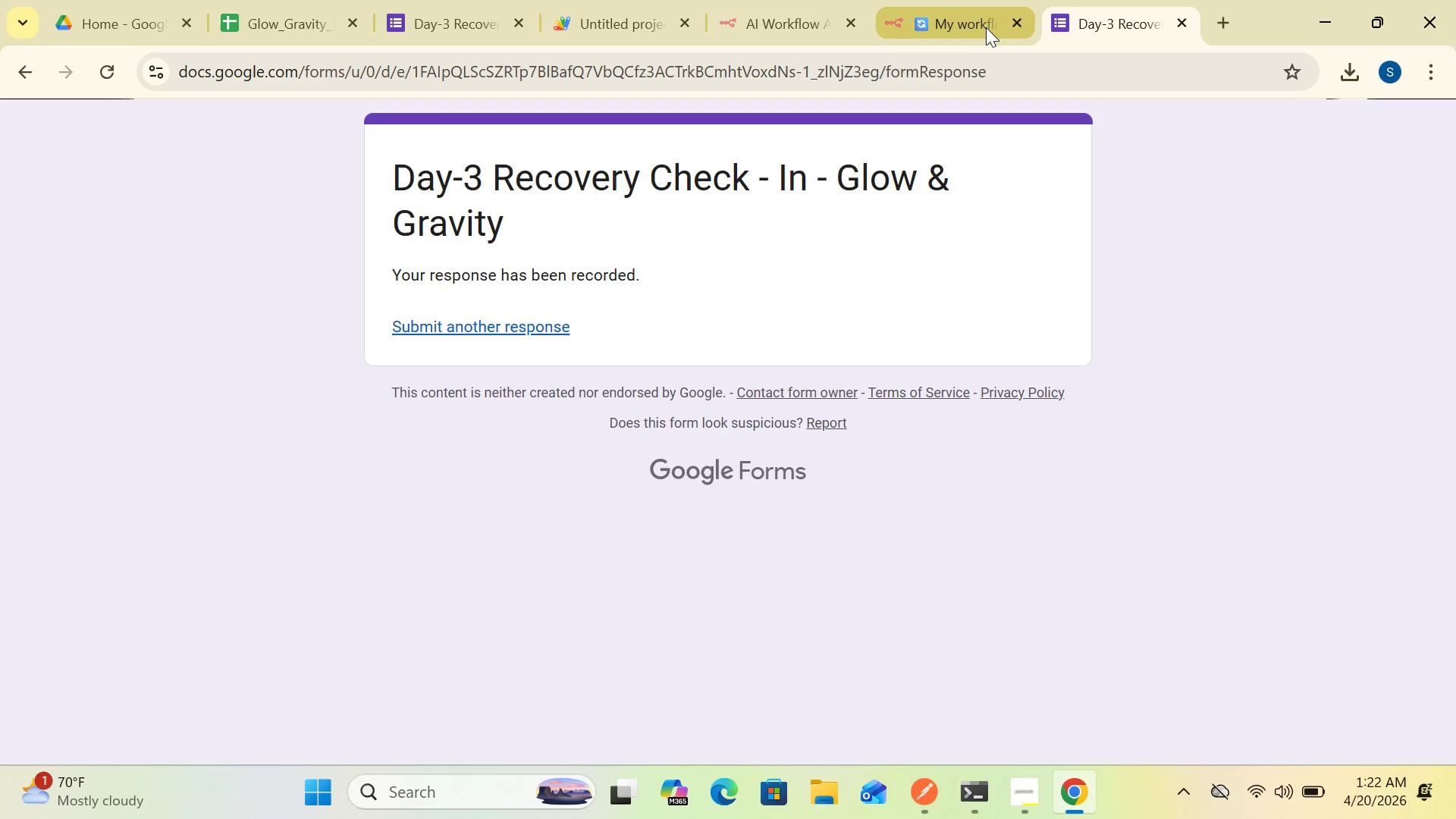 
left_click([970, 27])
 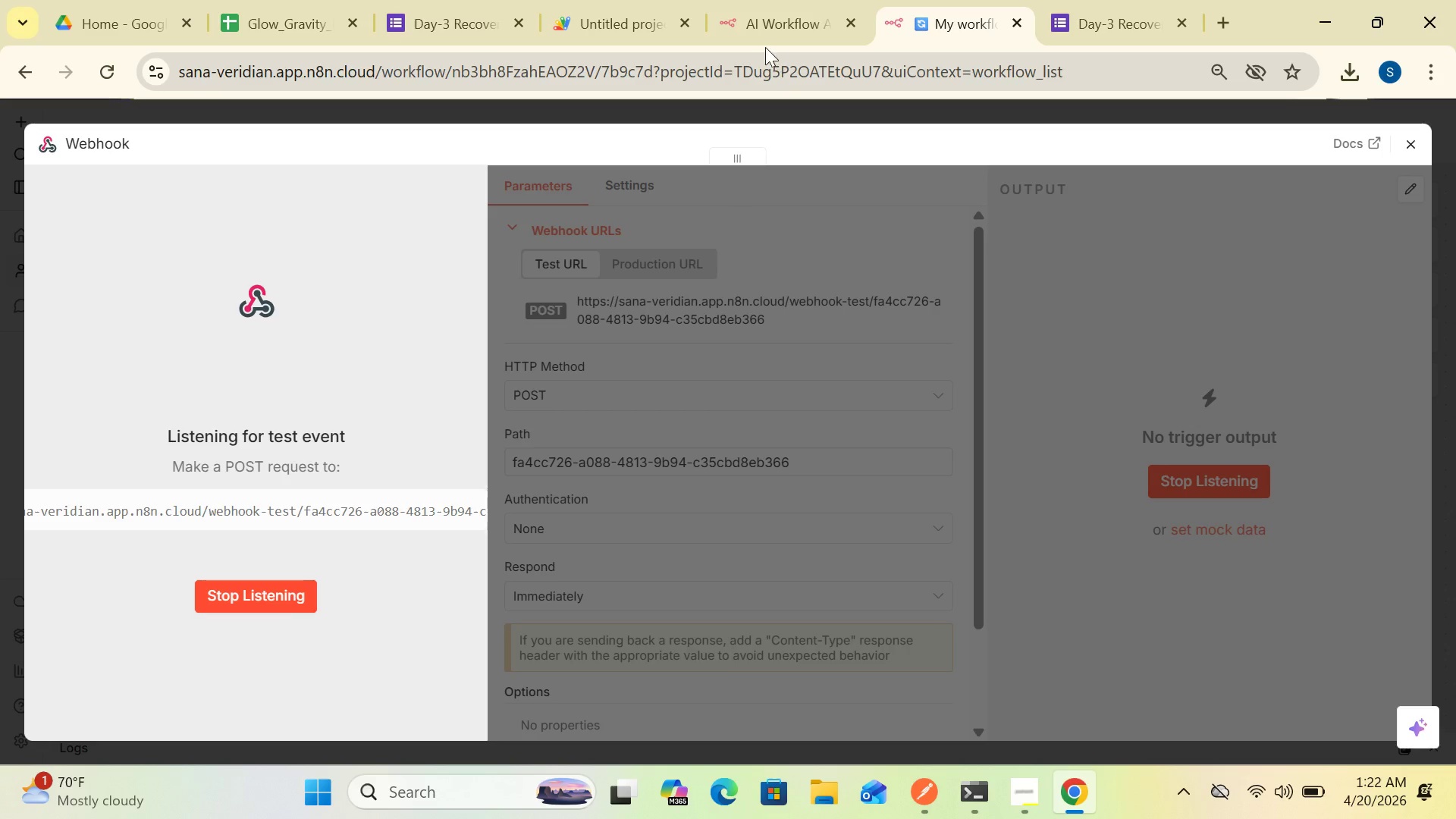 
mouse_move([745, 26])
 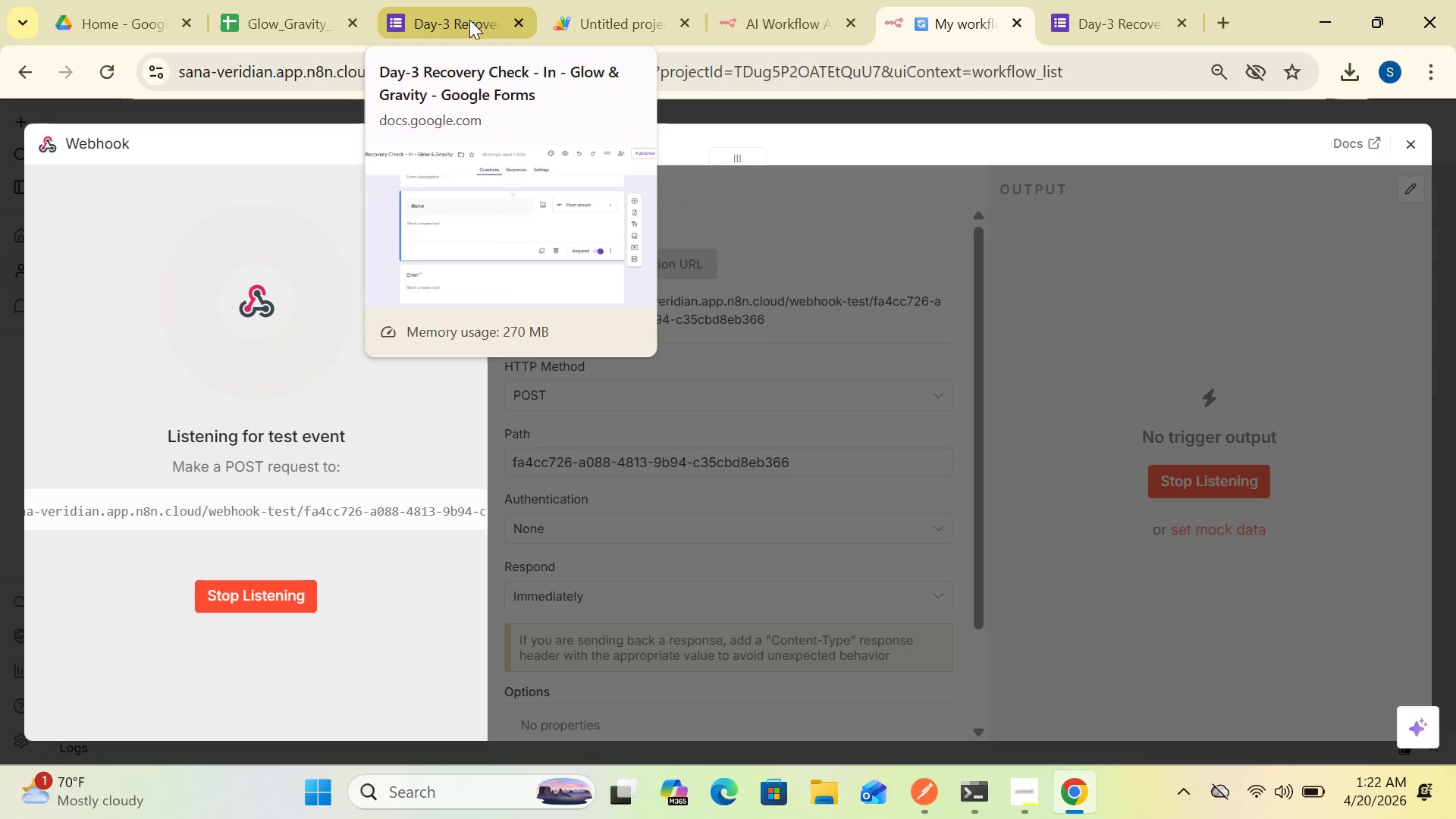 
left_click([469, 20])
 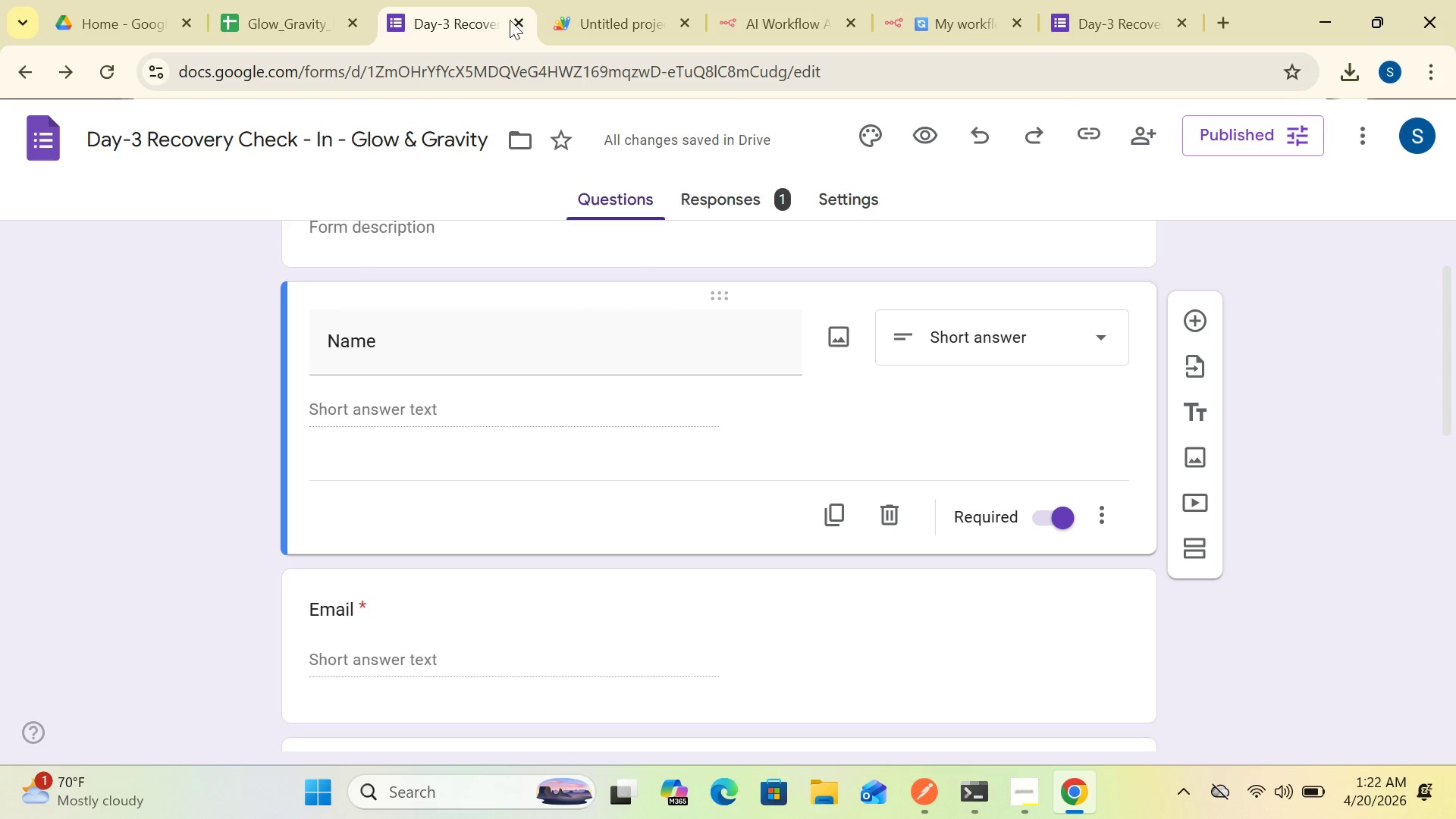 
left_click([511, 18])
 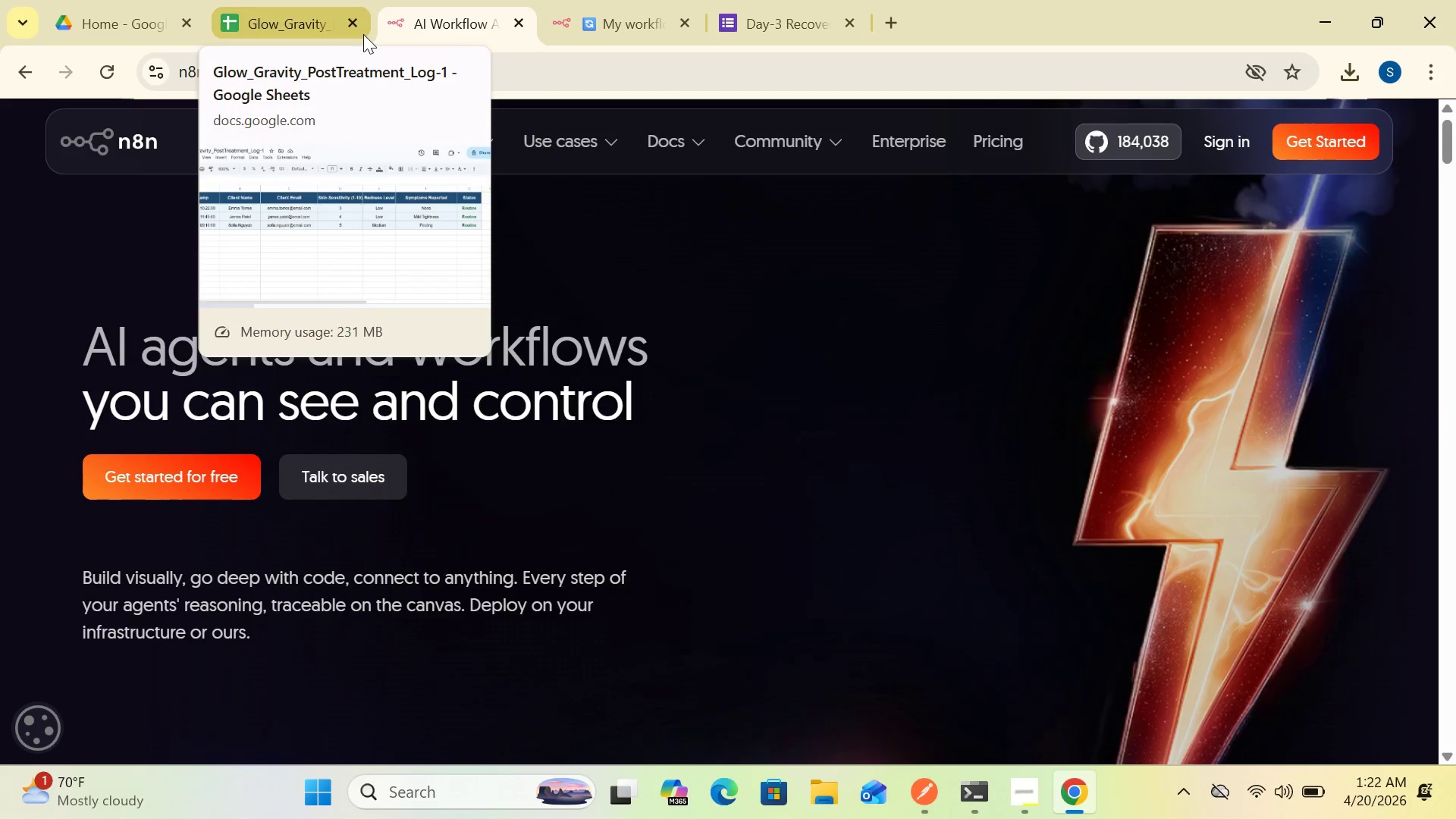 
mouse_move([409, 20])
 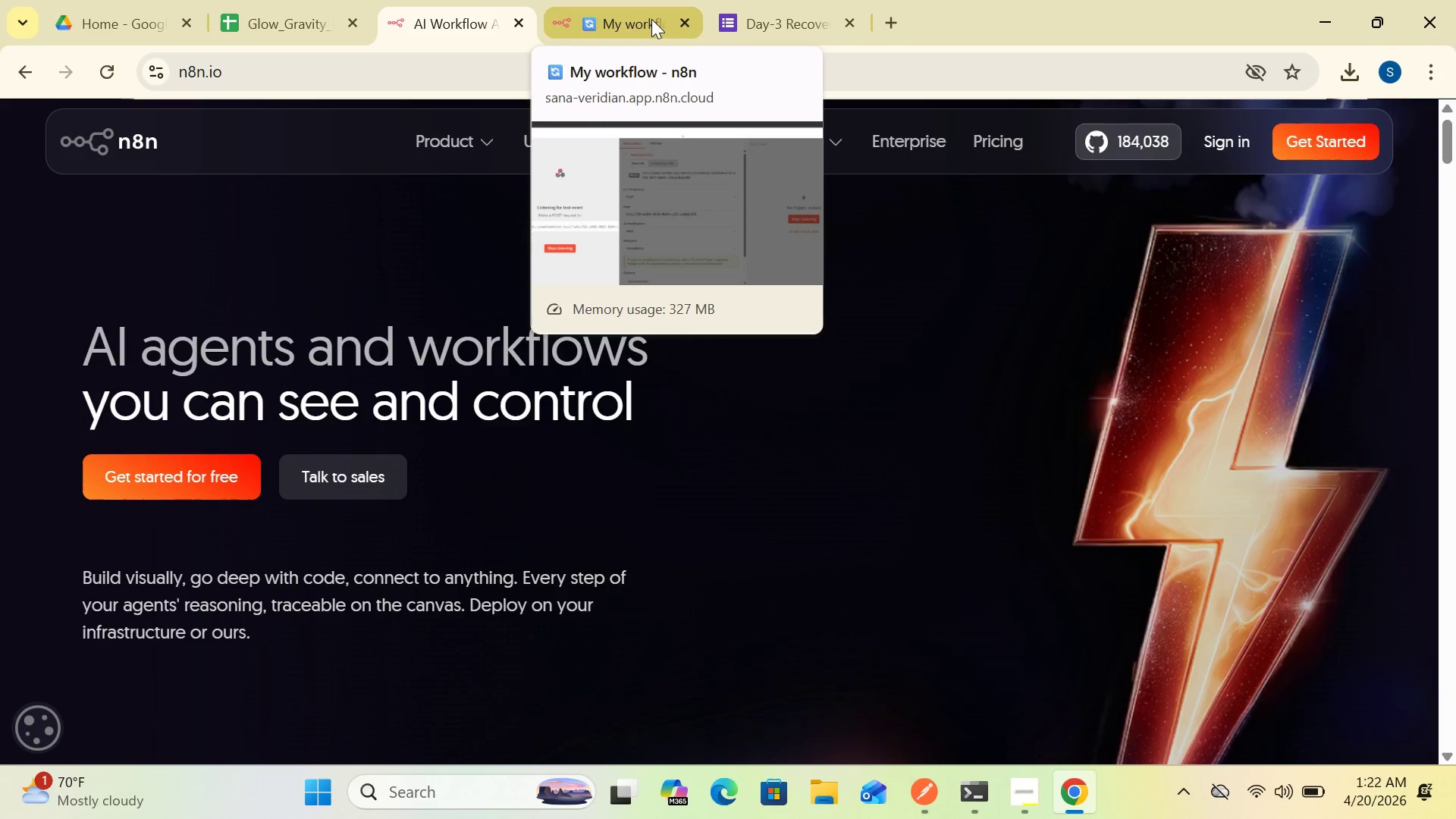 
left_click([651, 19])
 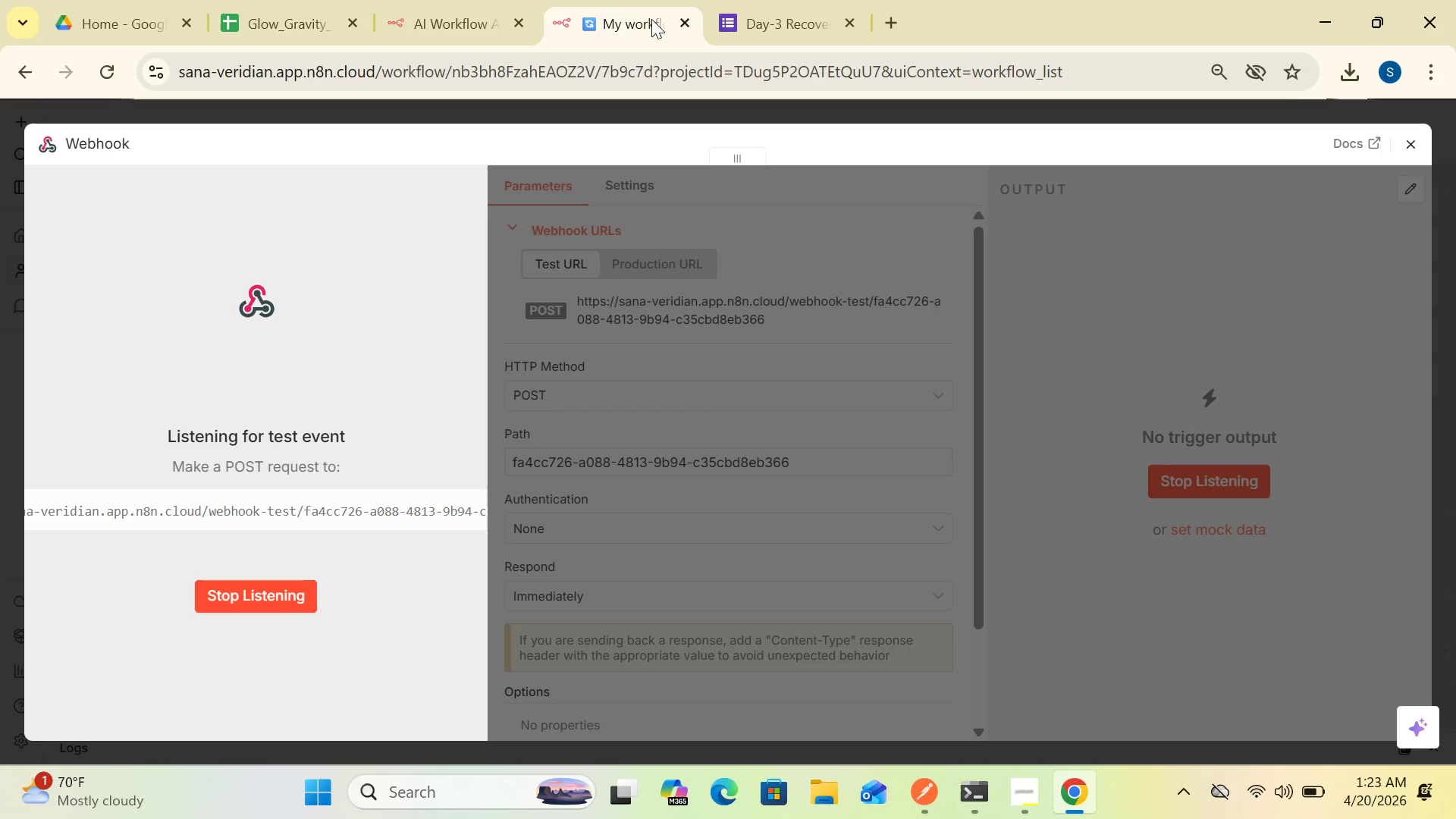 
wait(39.95)
 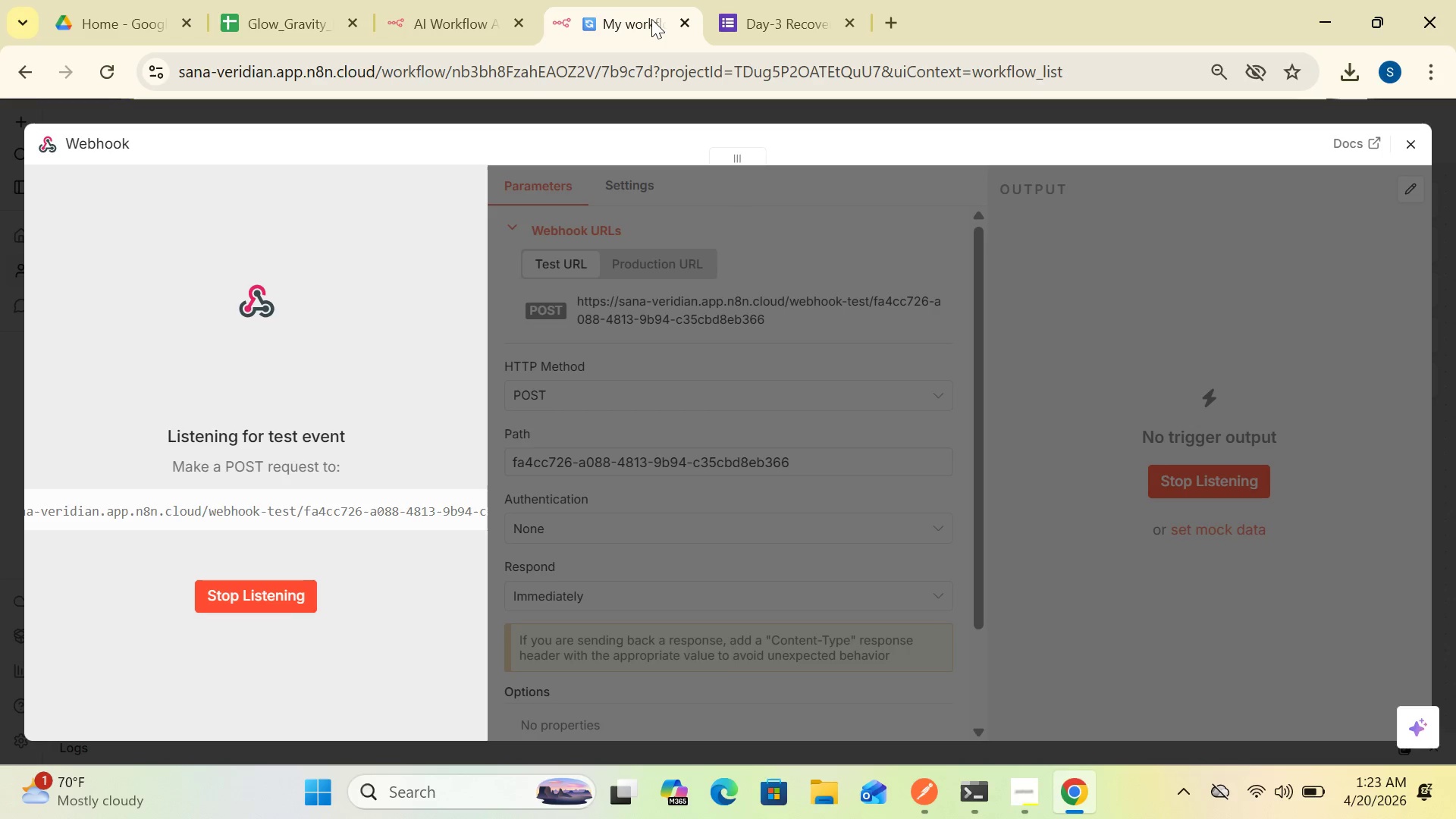 
double_click([256, 605])
 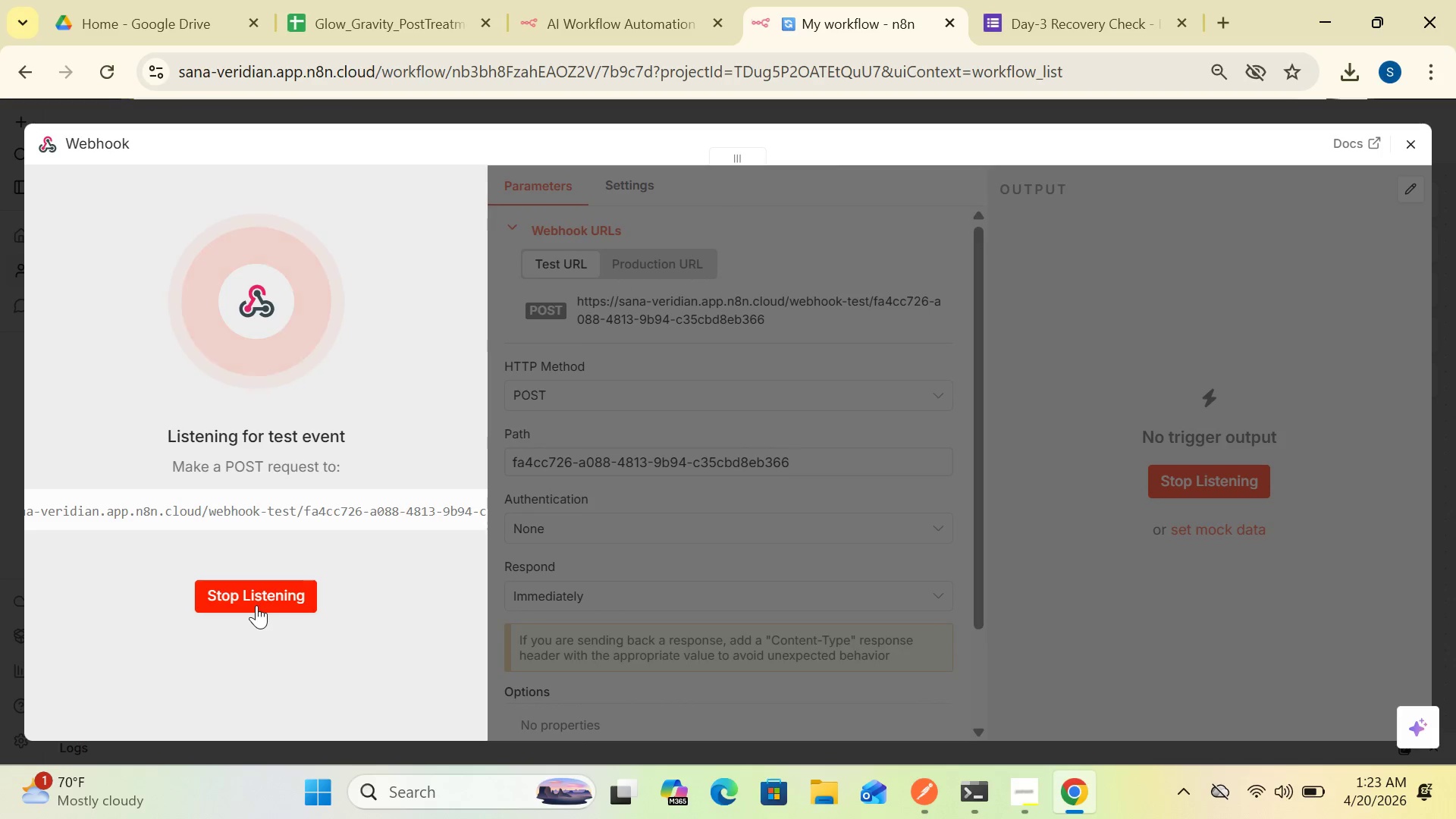 
left_click([246, 597])
 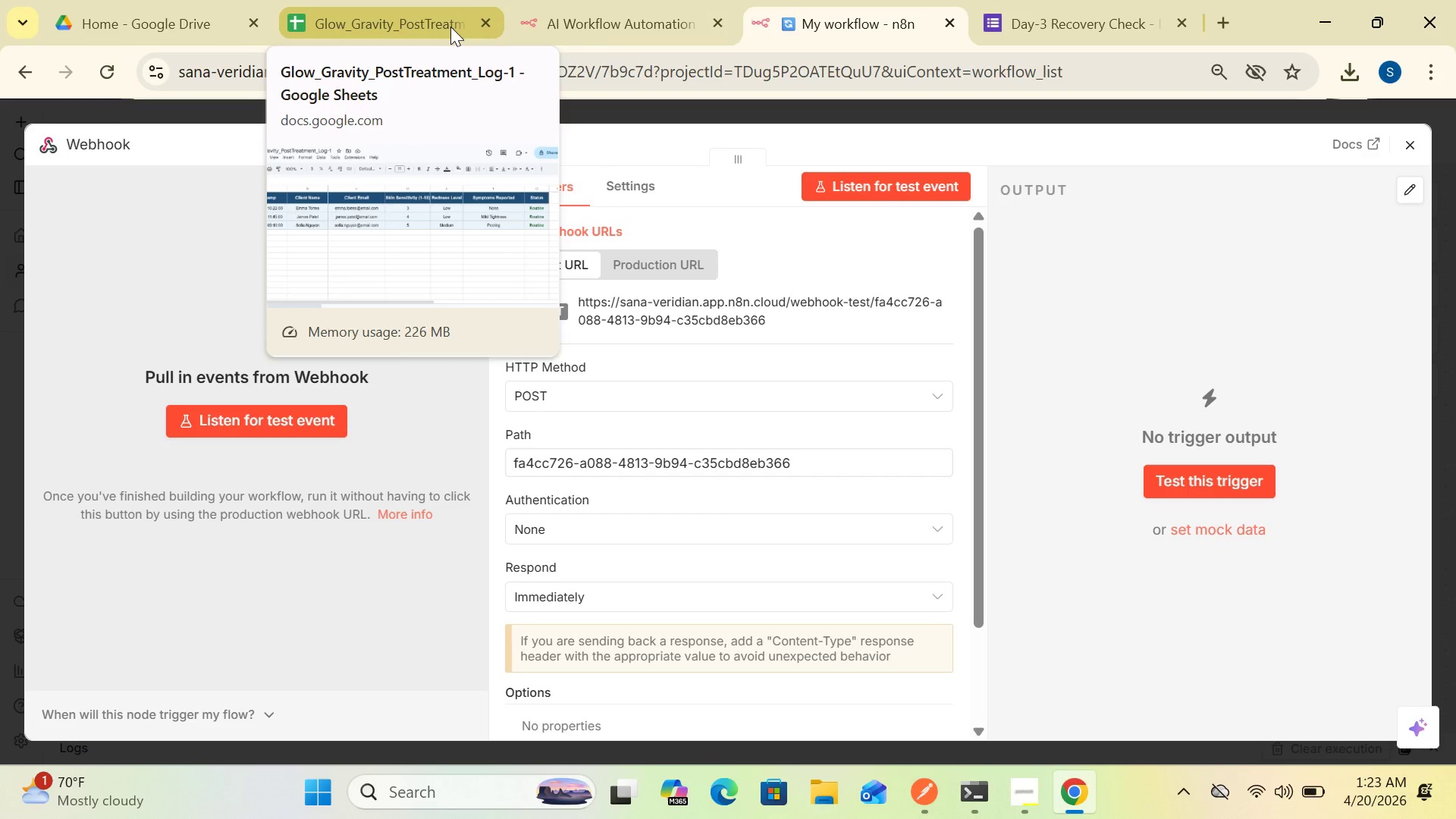 
wait(11.45)
 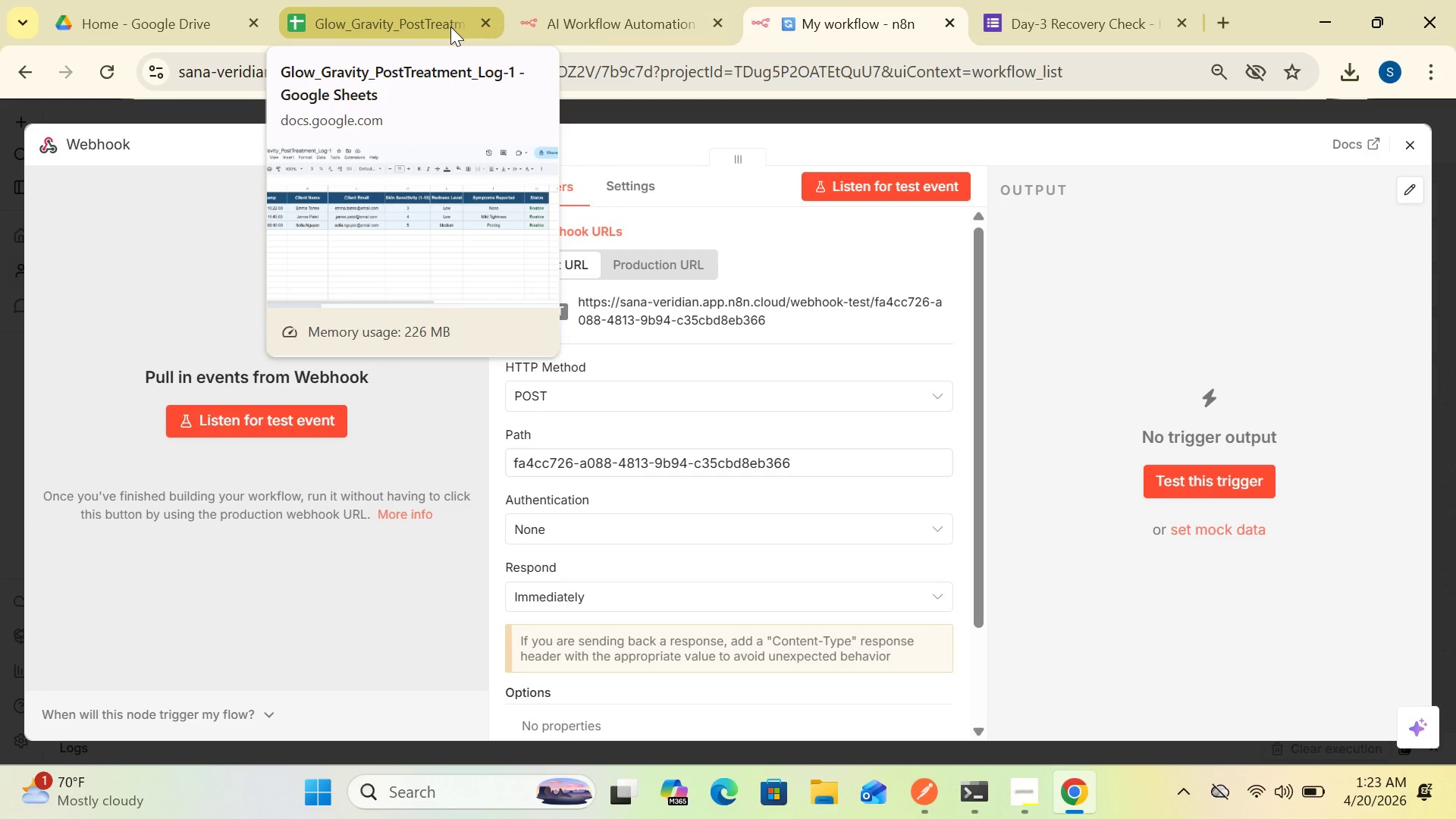 
left_click([797, 18])
 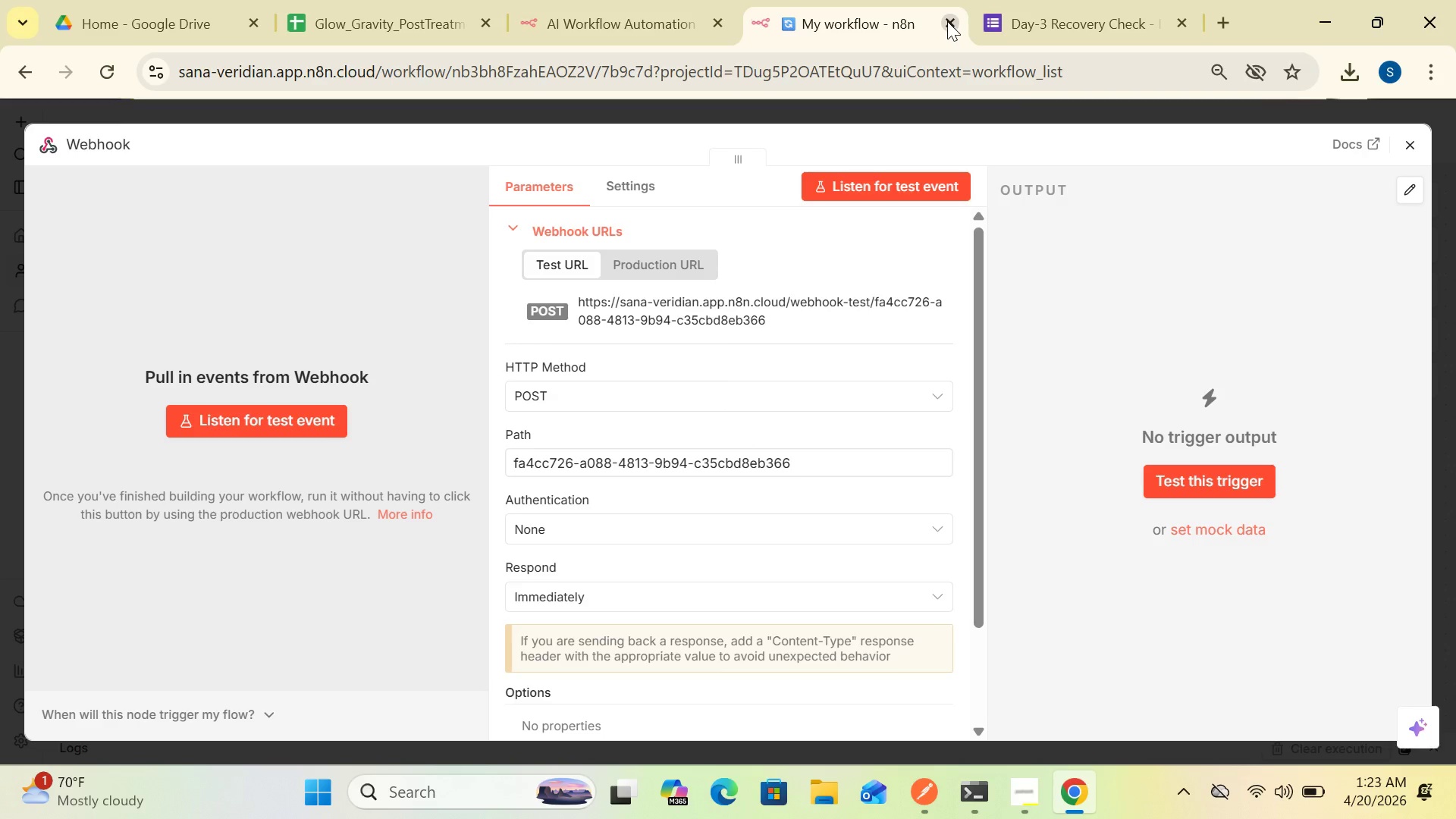 
left_click([1028, 24])
 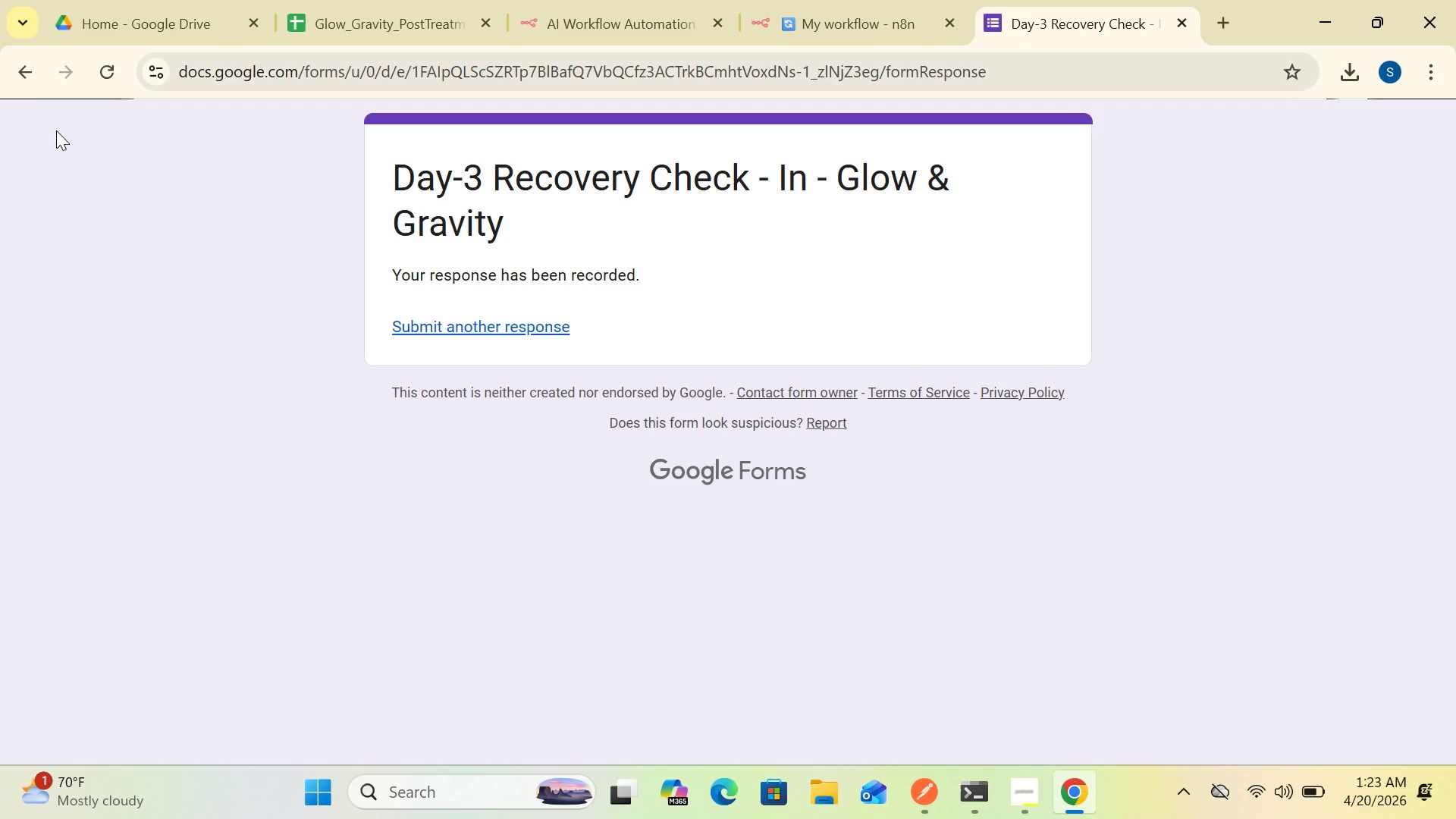 
left_click([20, 78])
 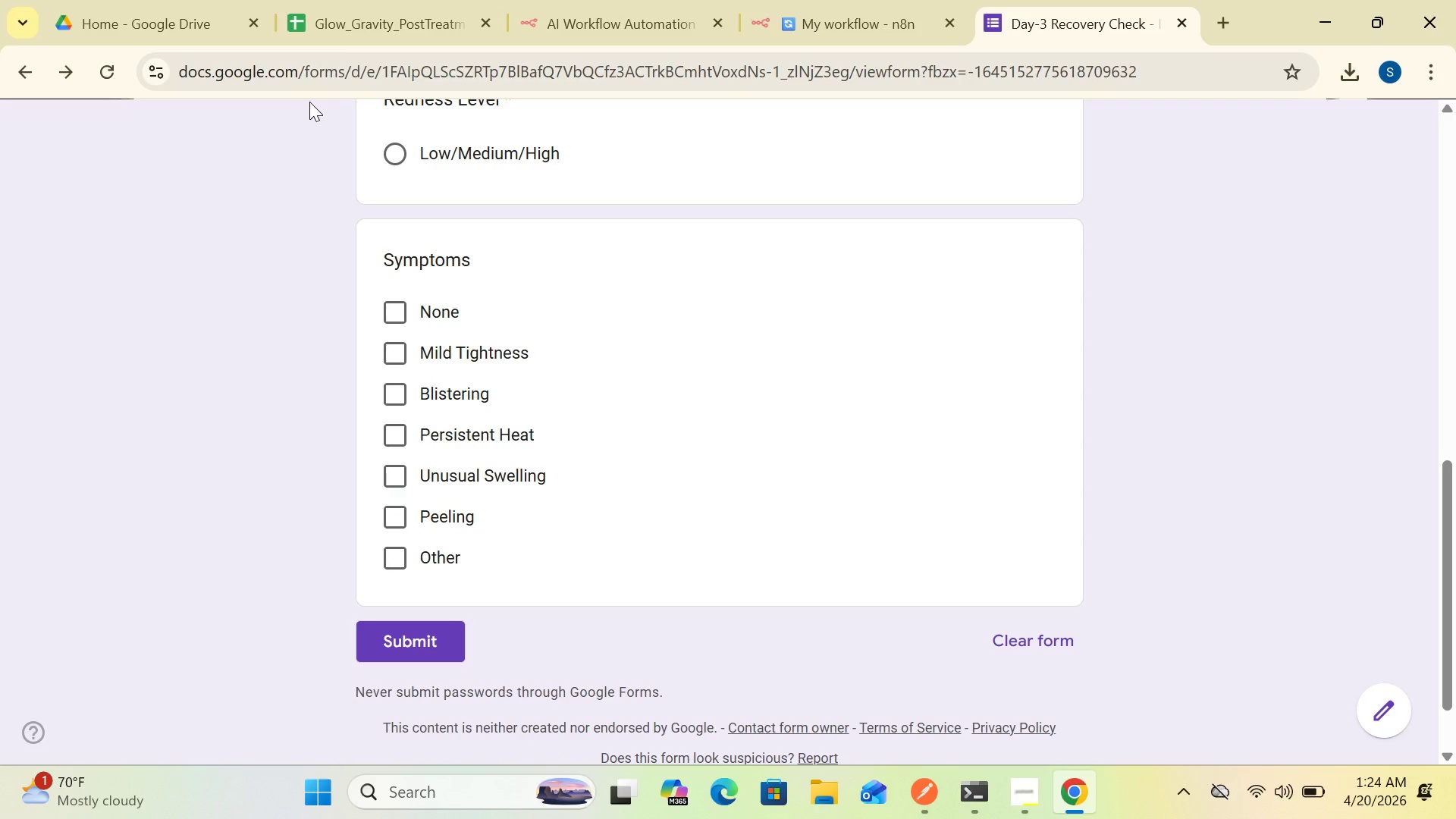 
wait(34.01)
 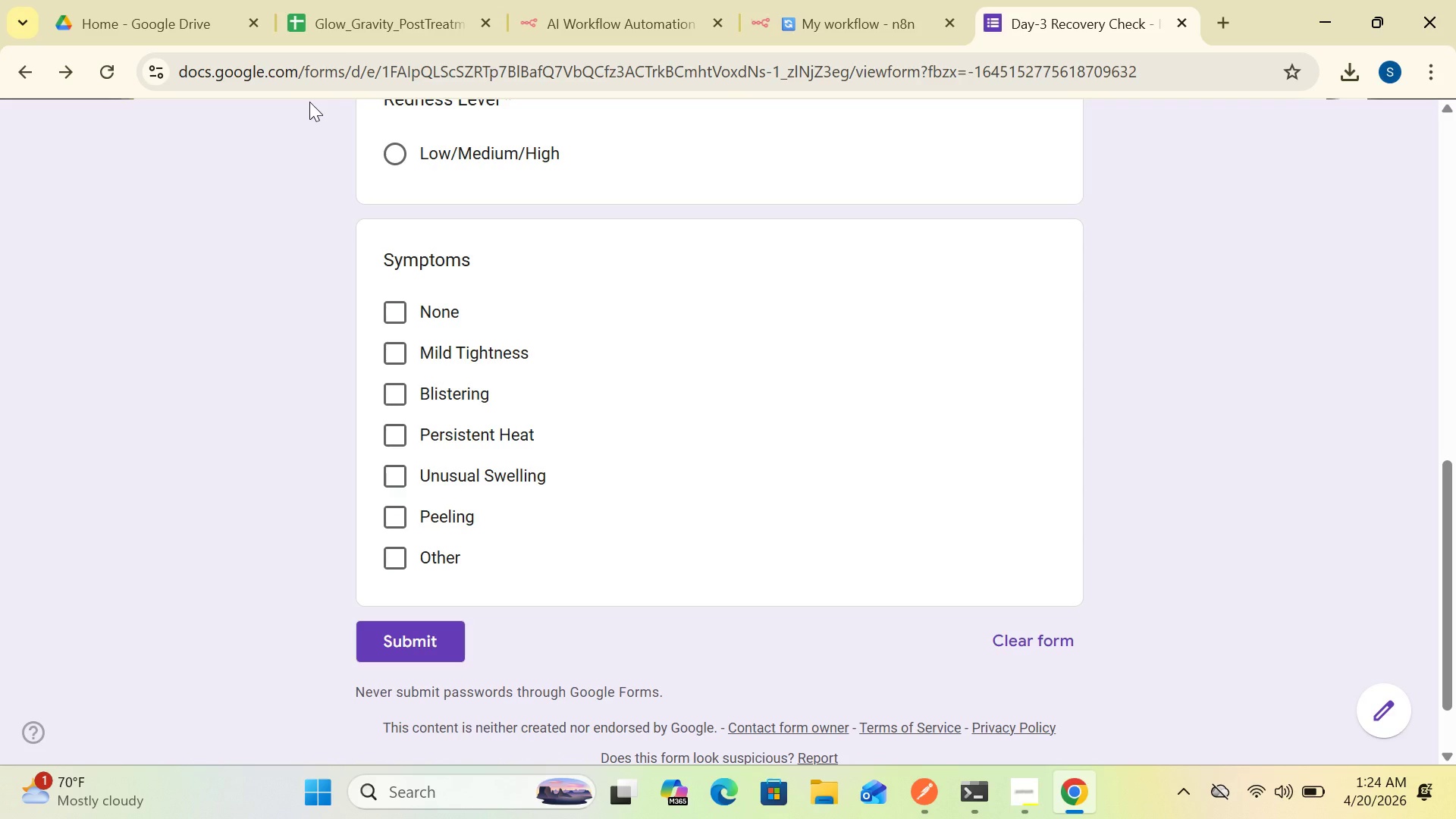 
left_click([1074, 801])